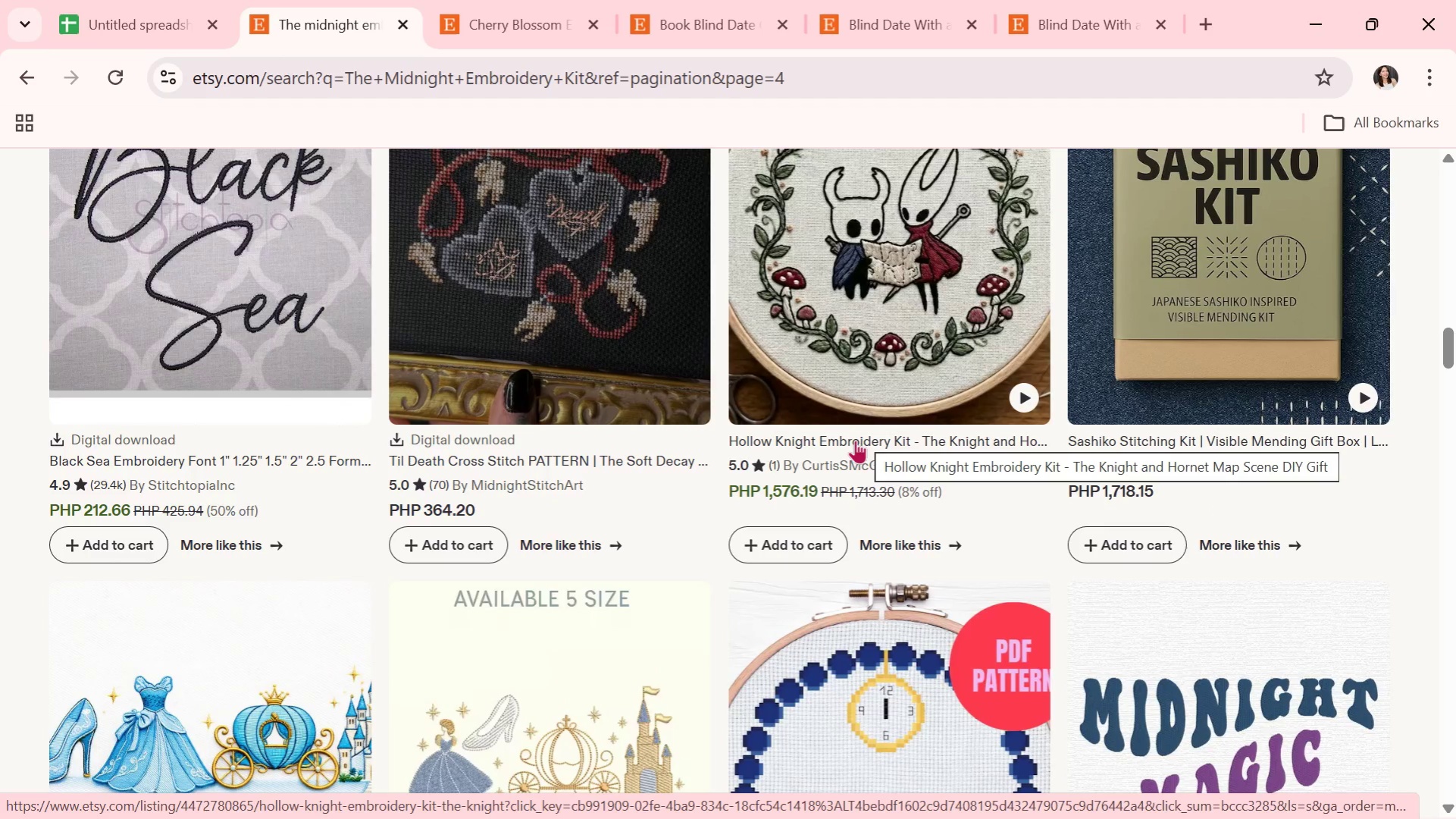 
wait(6.38)
 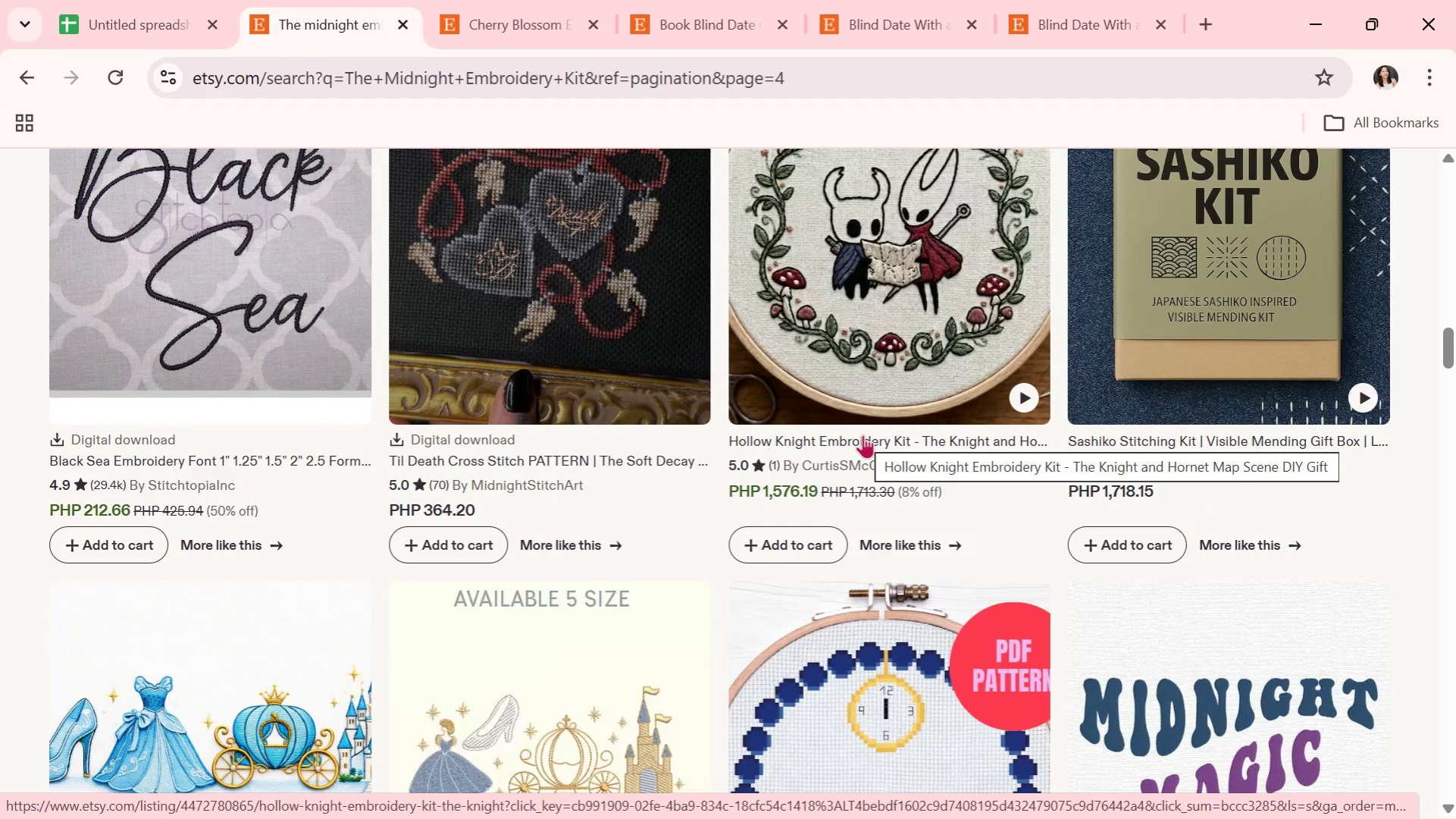 
scroll: coordinate [842, 445], scroll_direction: down, amount: 1.0
 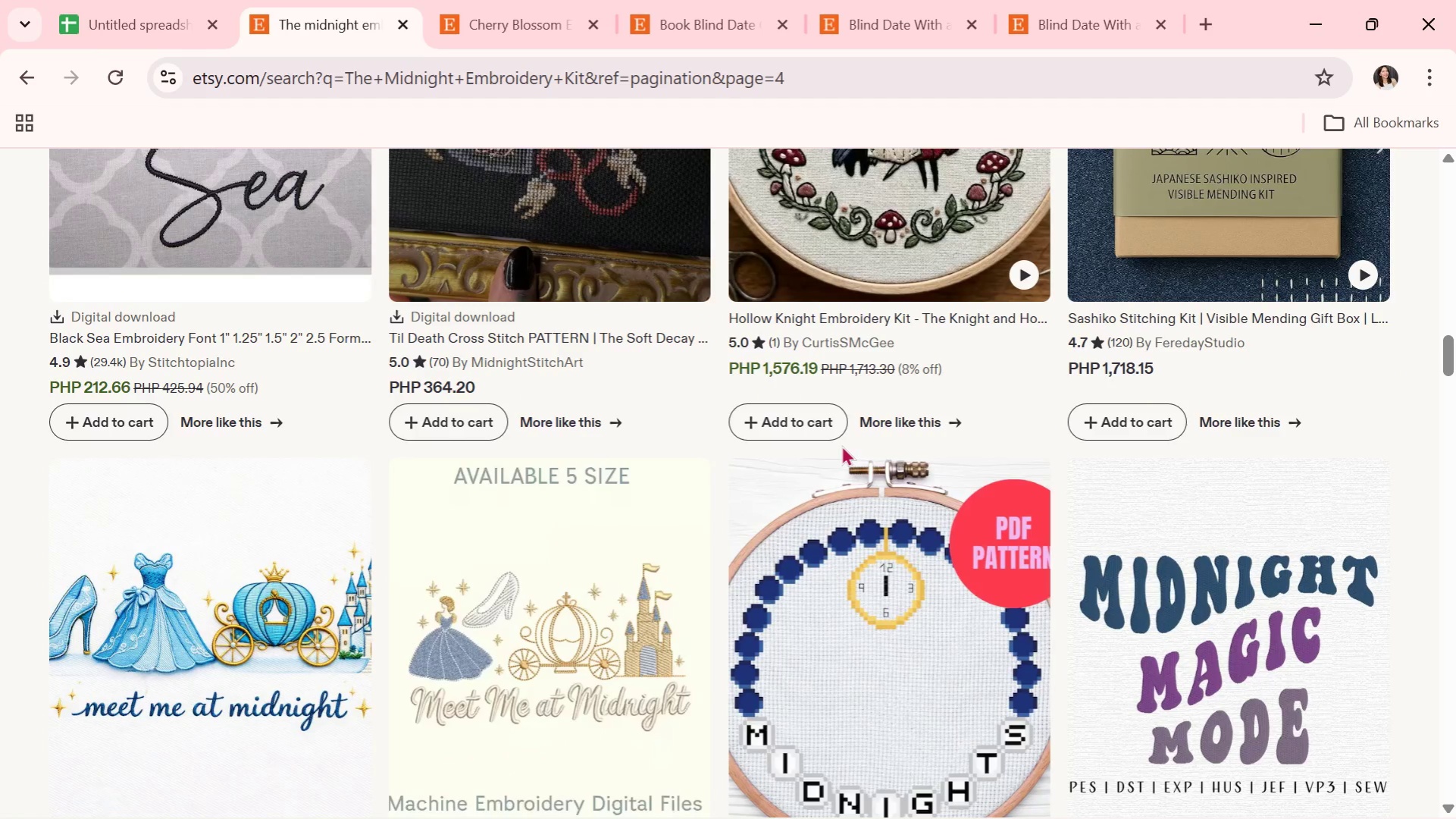 
wait(6.12)
 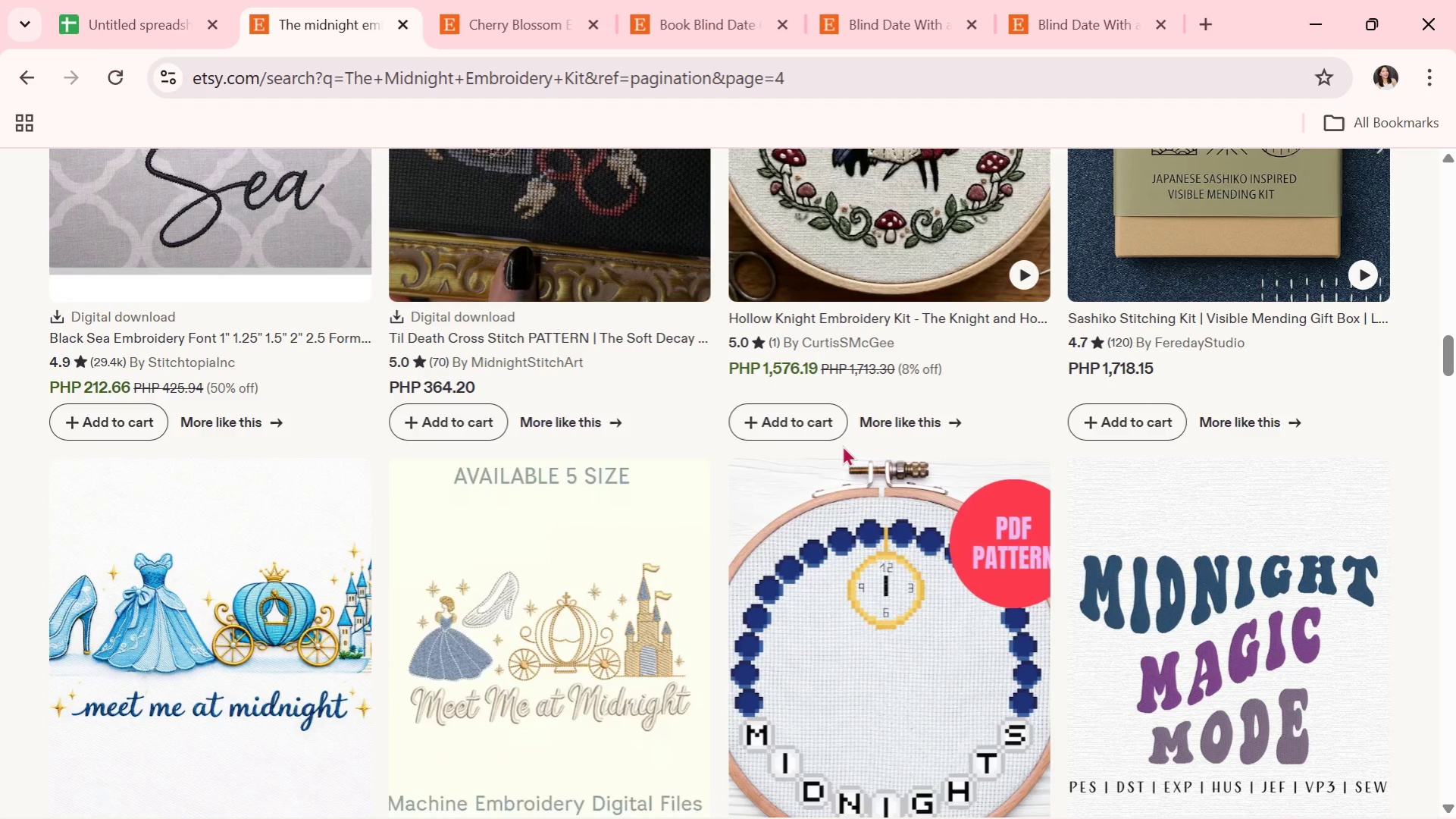 
scroll: coordinate [841, 446], scroll_direction: down, amount: 2.0
 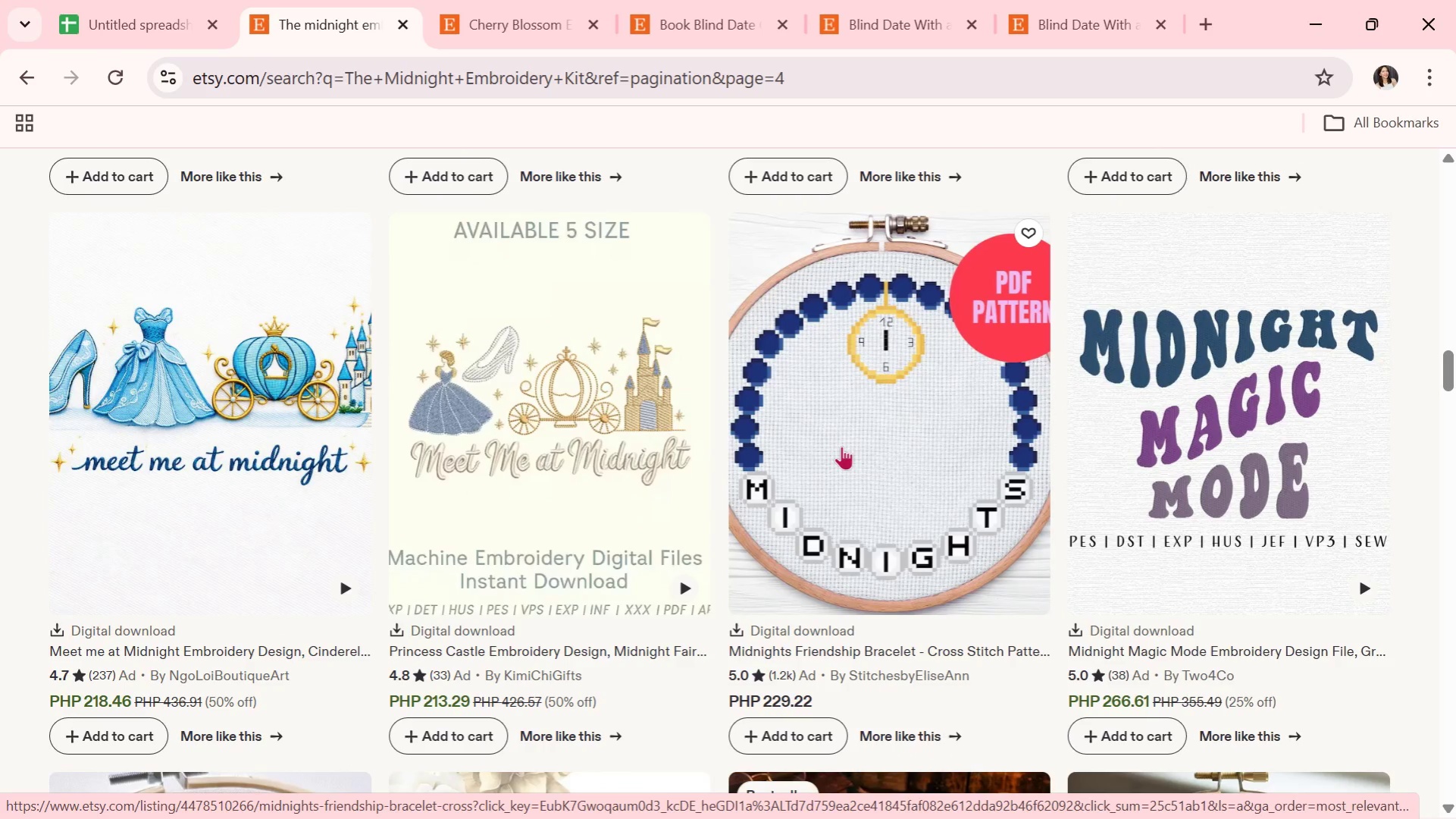 
wait(8.47)
 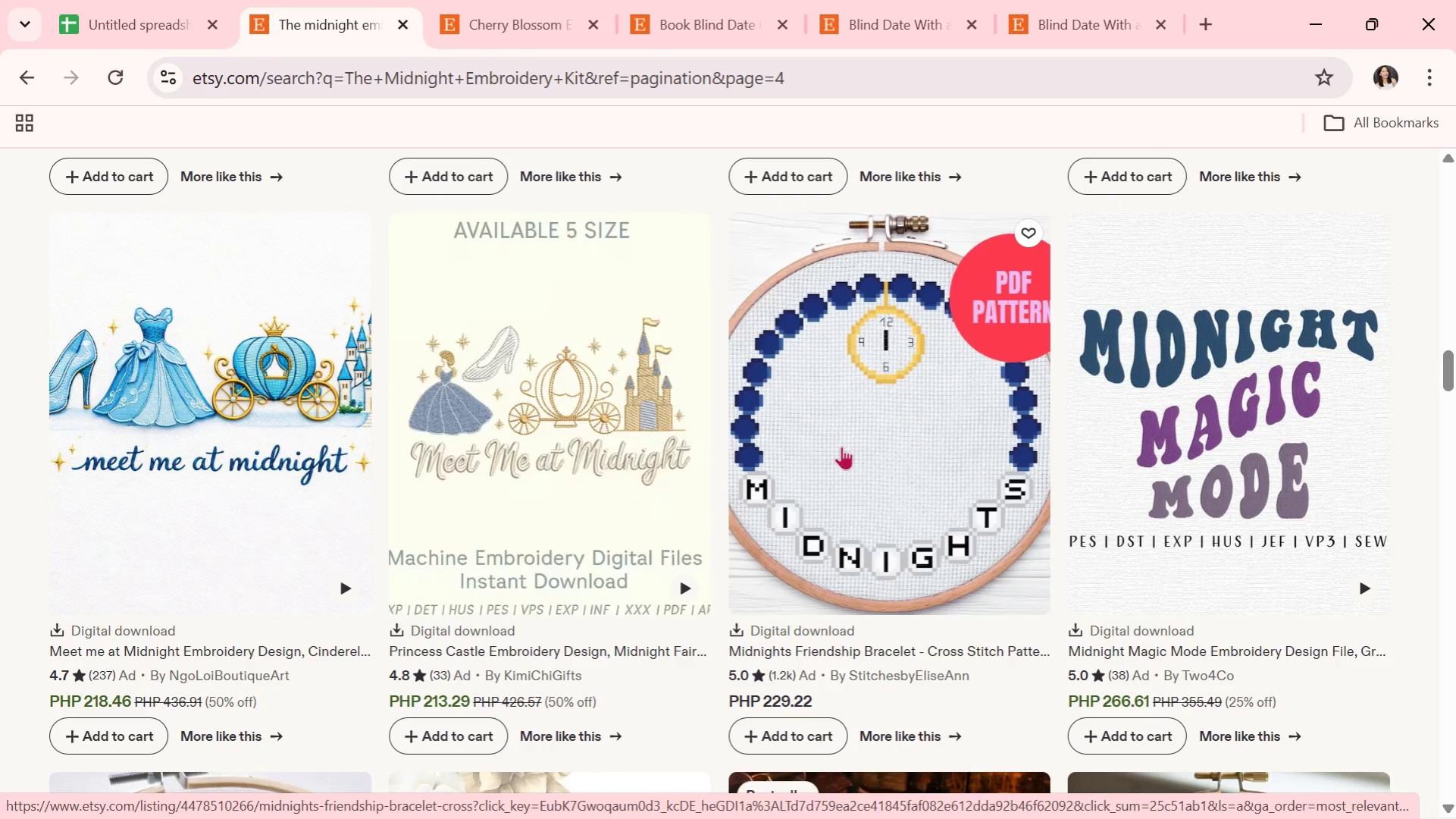 
scroll: coordinate [837, 459], scroll_direction: down, amount: 5.0
 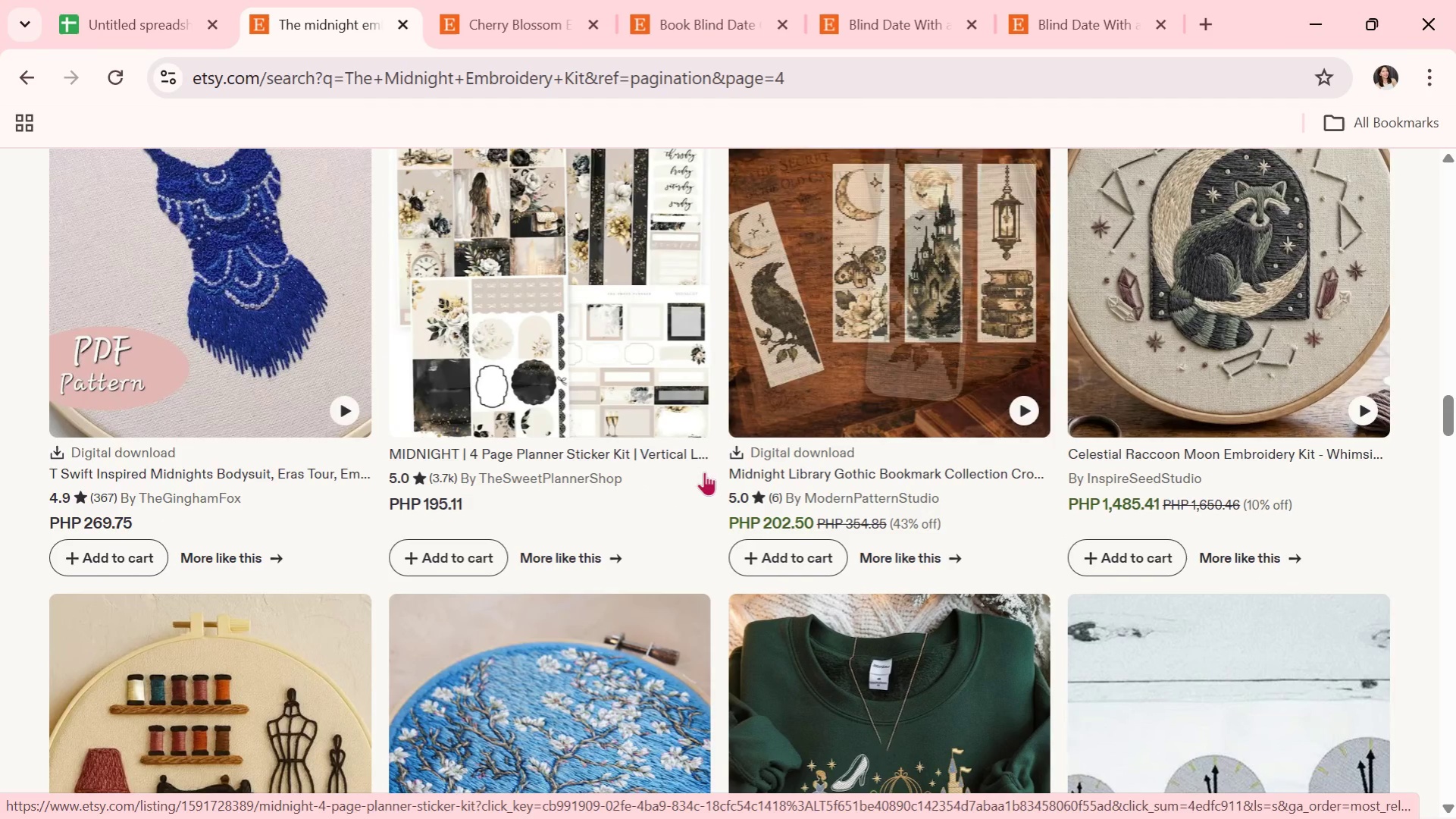 
scroll: coordinate [462, 639], scroll_direction: down, amount: 3.0
 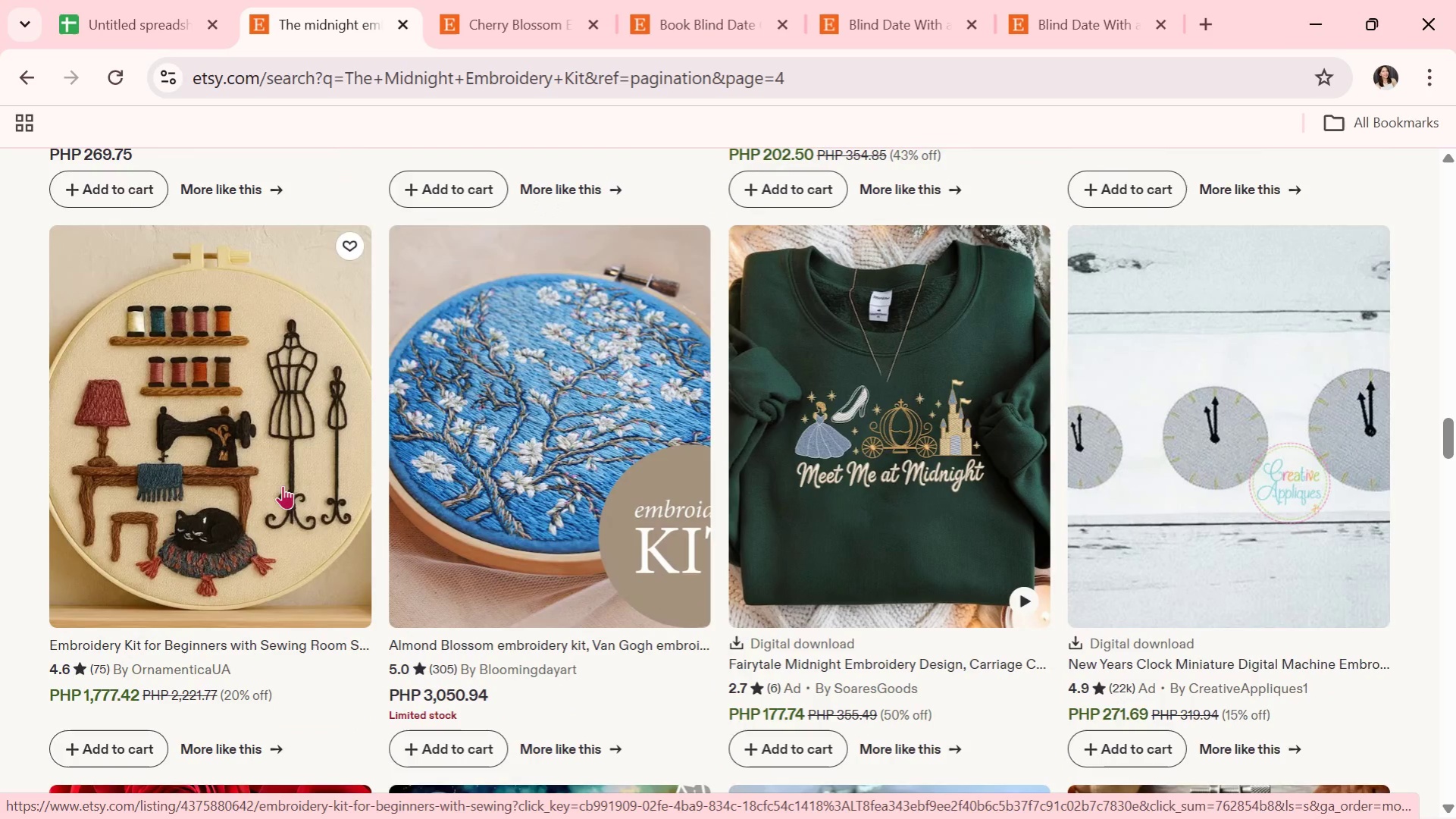 
left_click([282, 485])
 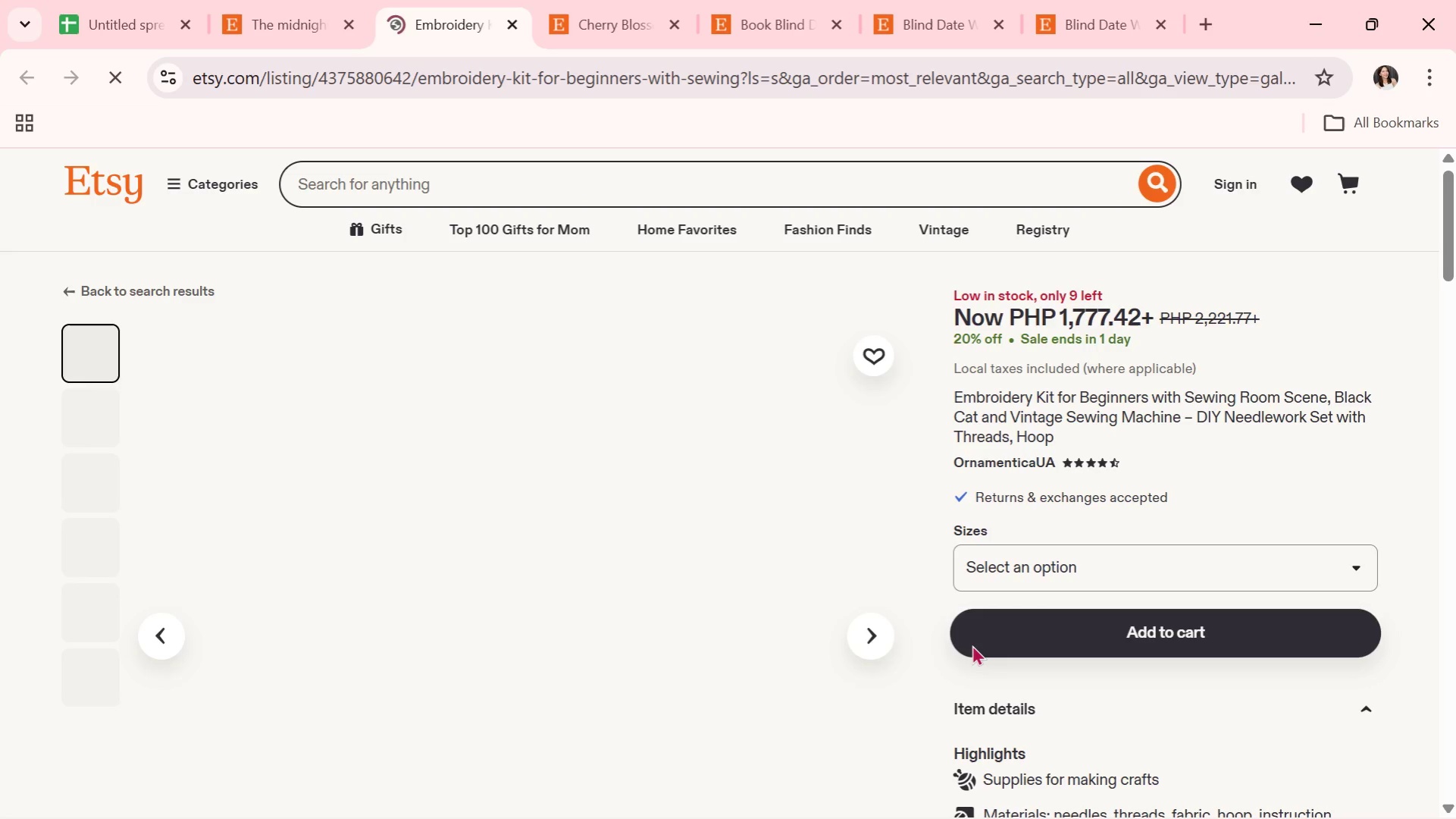 
scroll: coordinate [972, 645], scroll_direction: down, amount: 1.0
 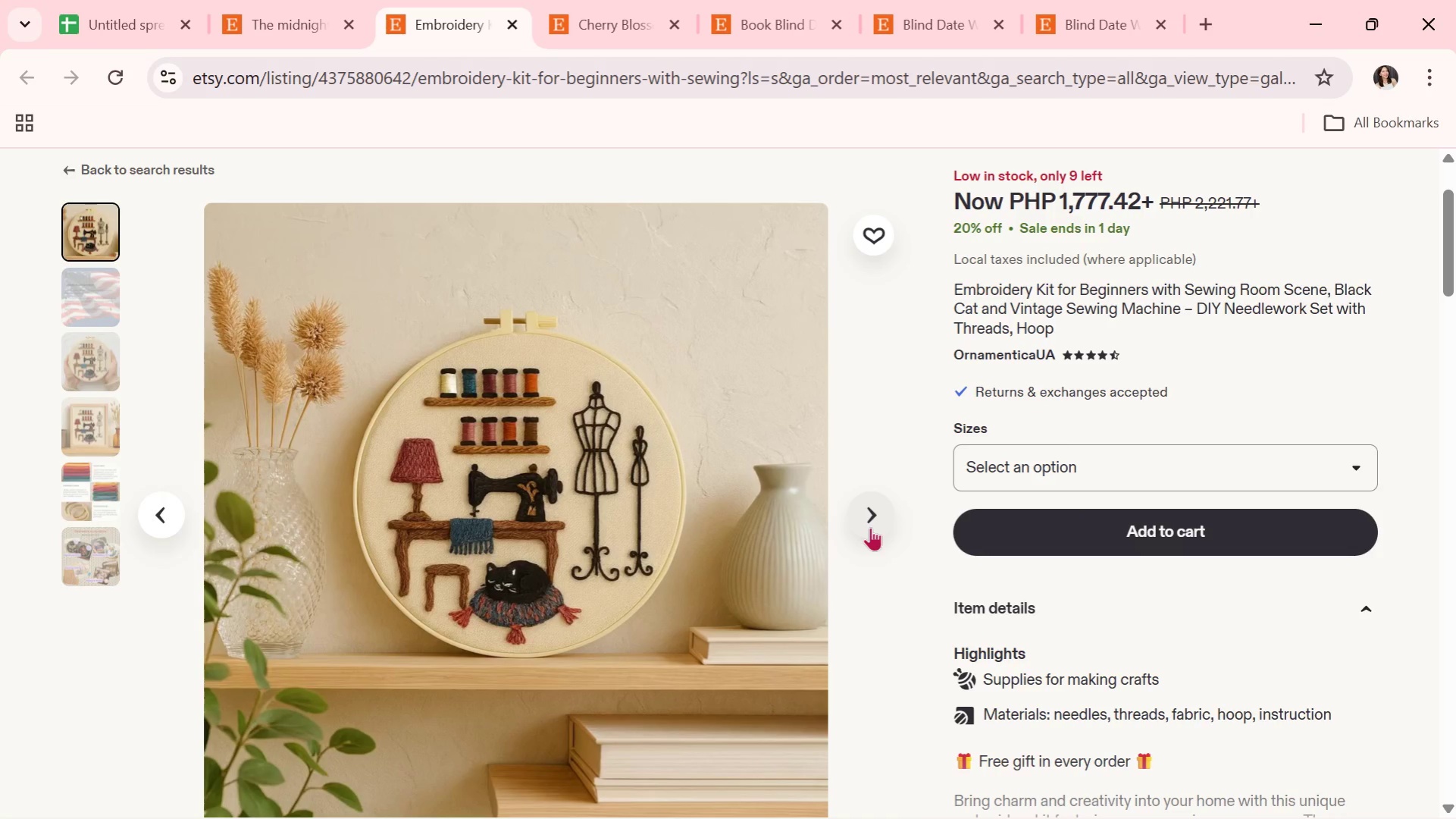 
left_click([870, 527])
 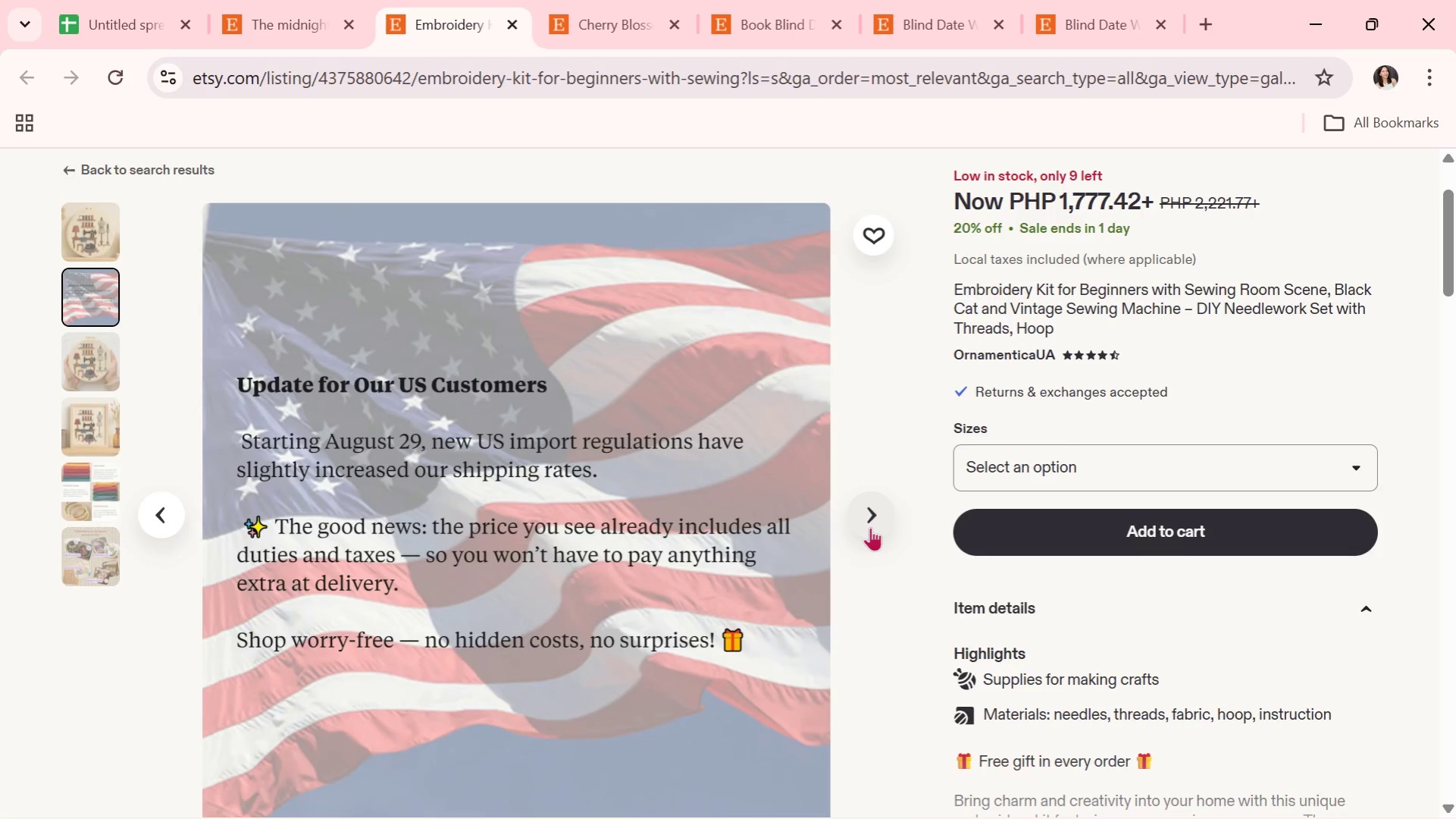 
left_click([870, 527])
 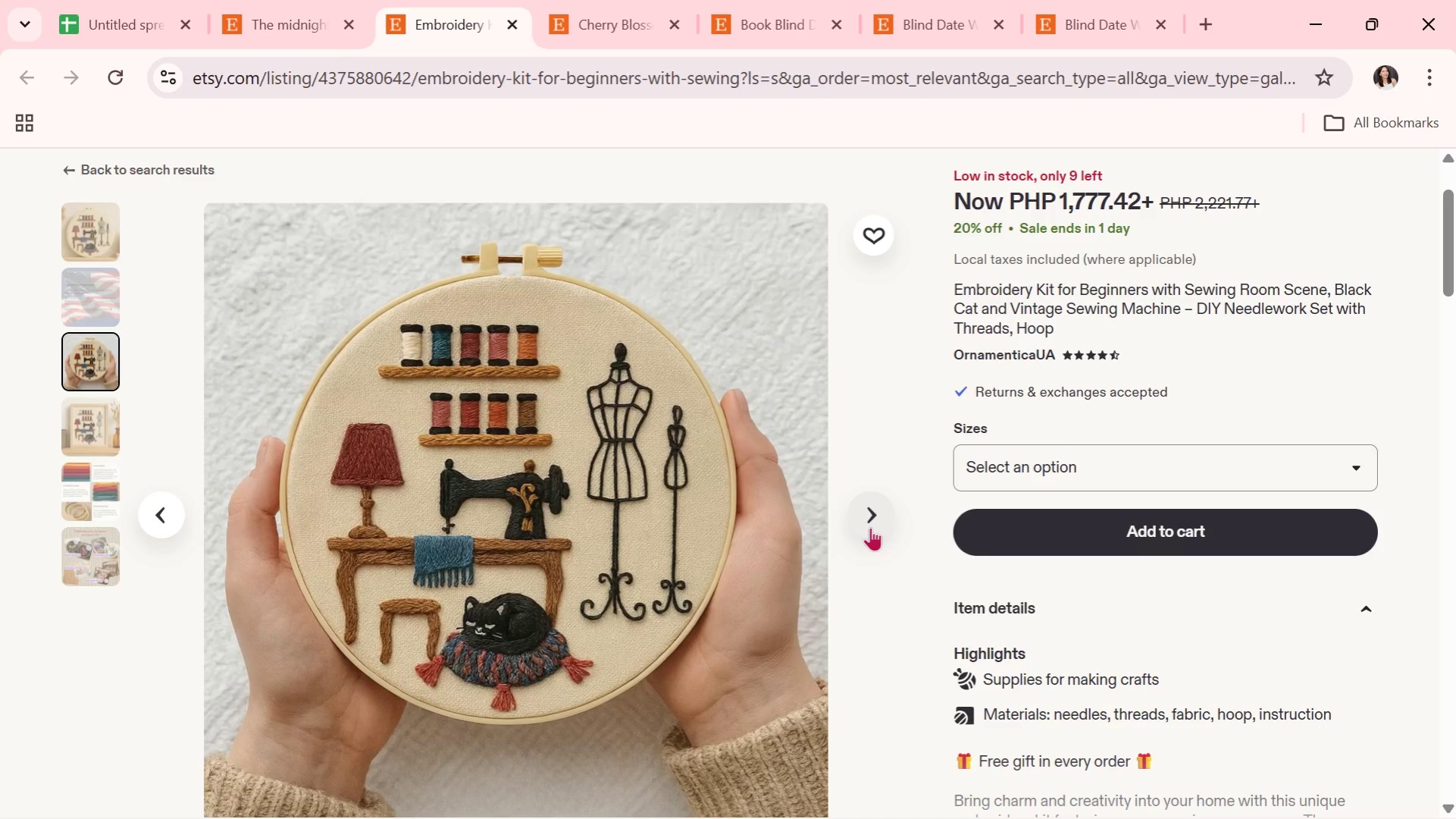 
wait(5.48)
 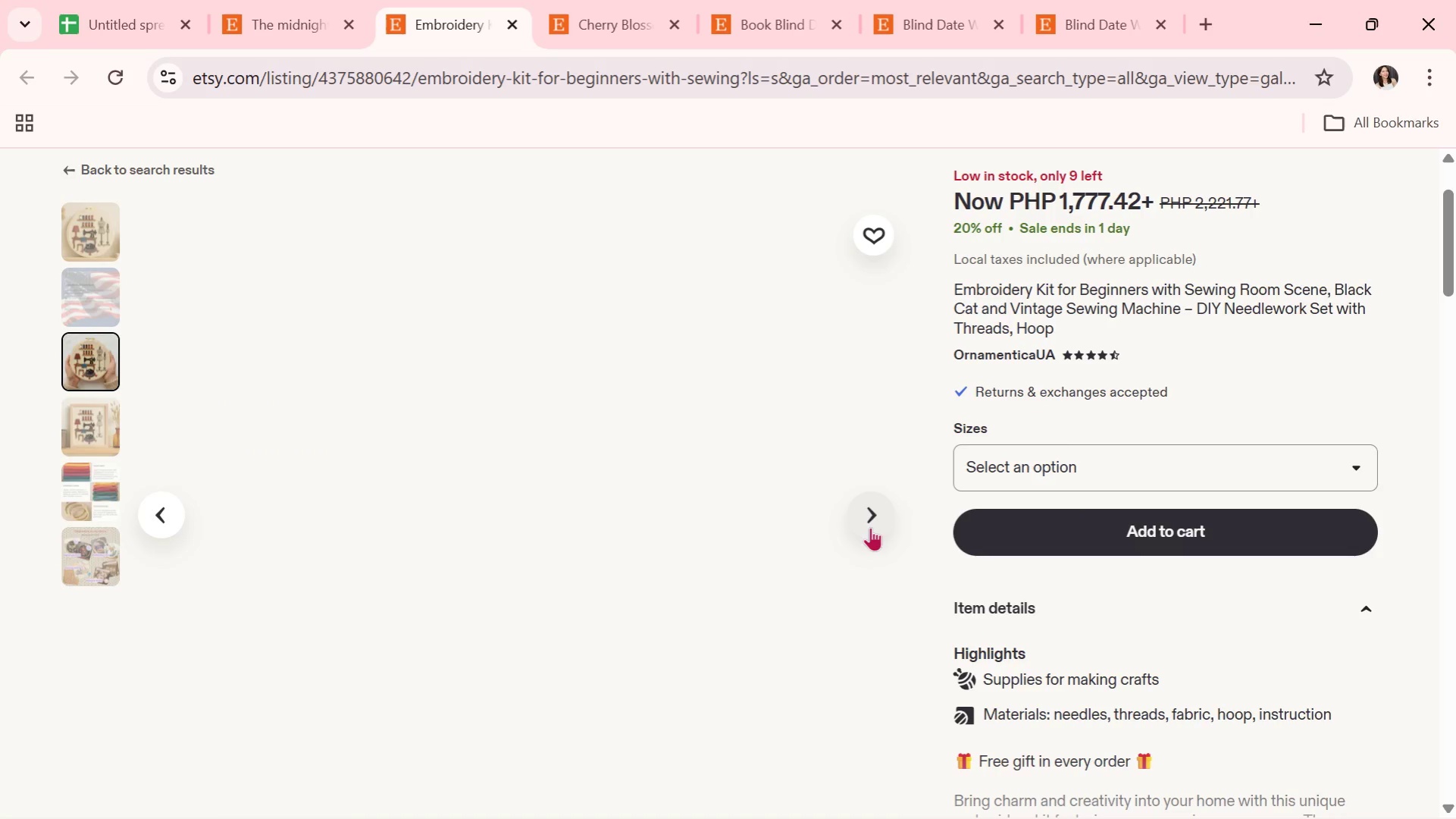 
left_click([870, 527])
 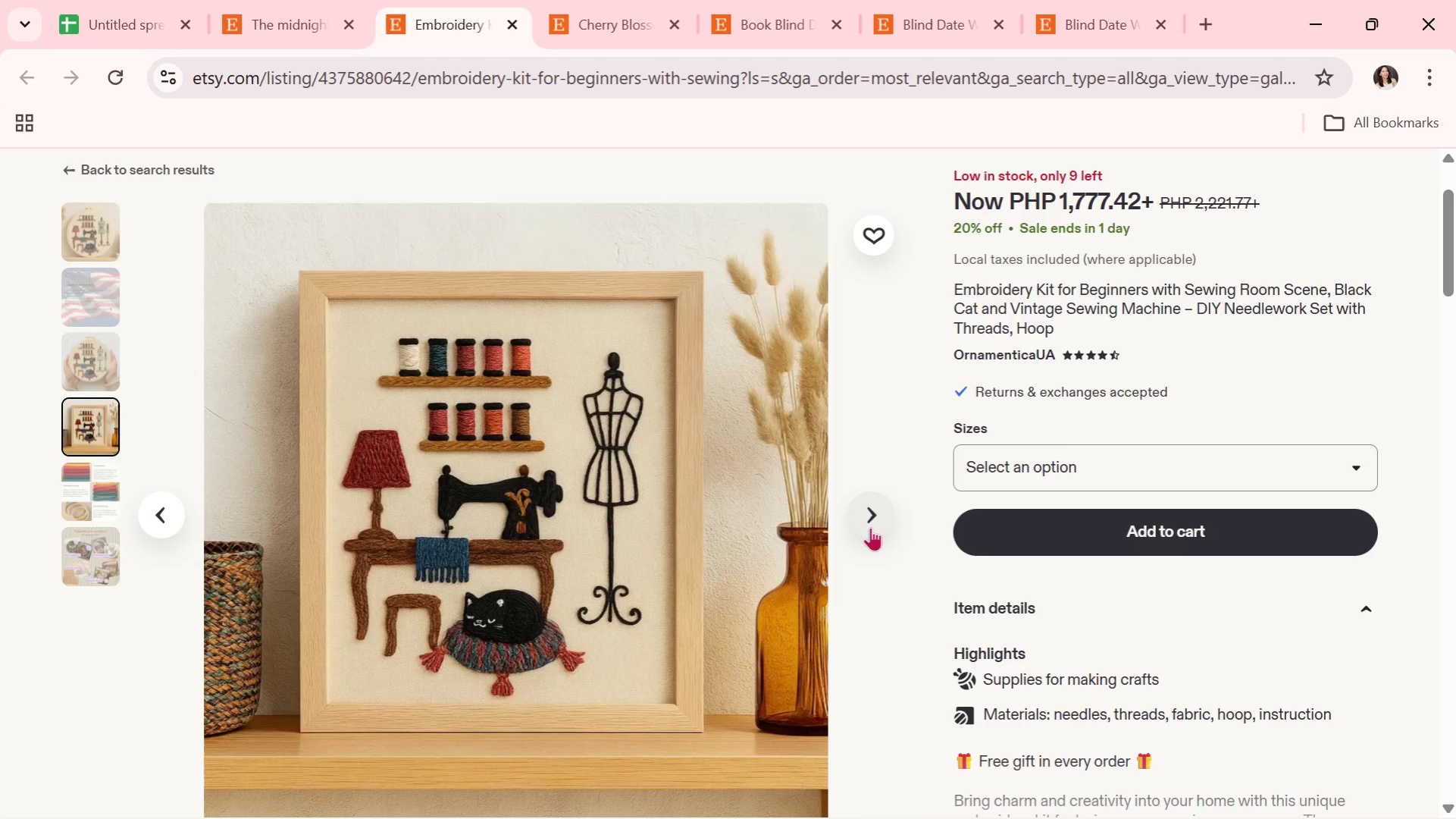 
wait(5.42)
 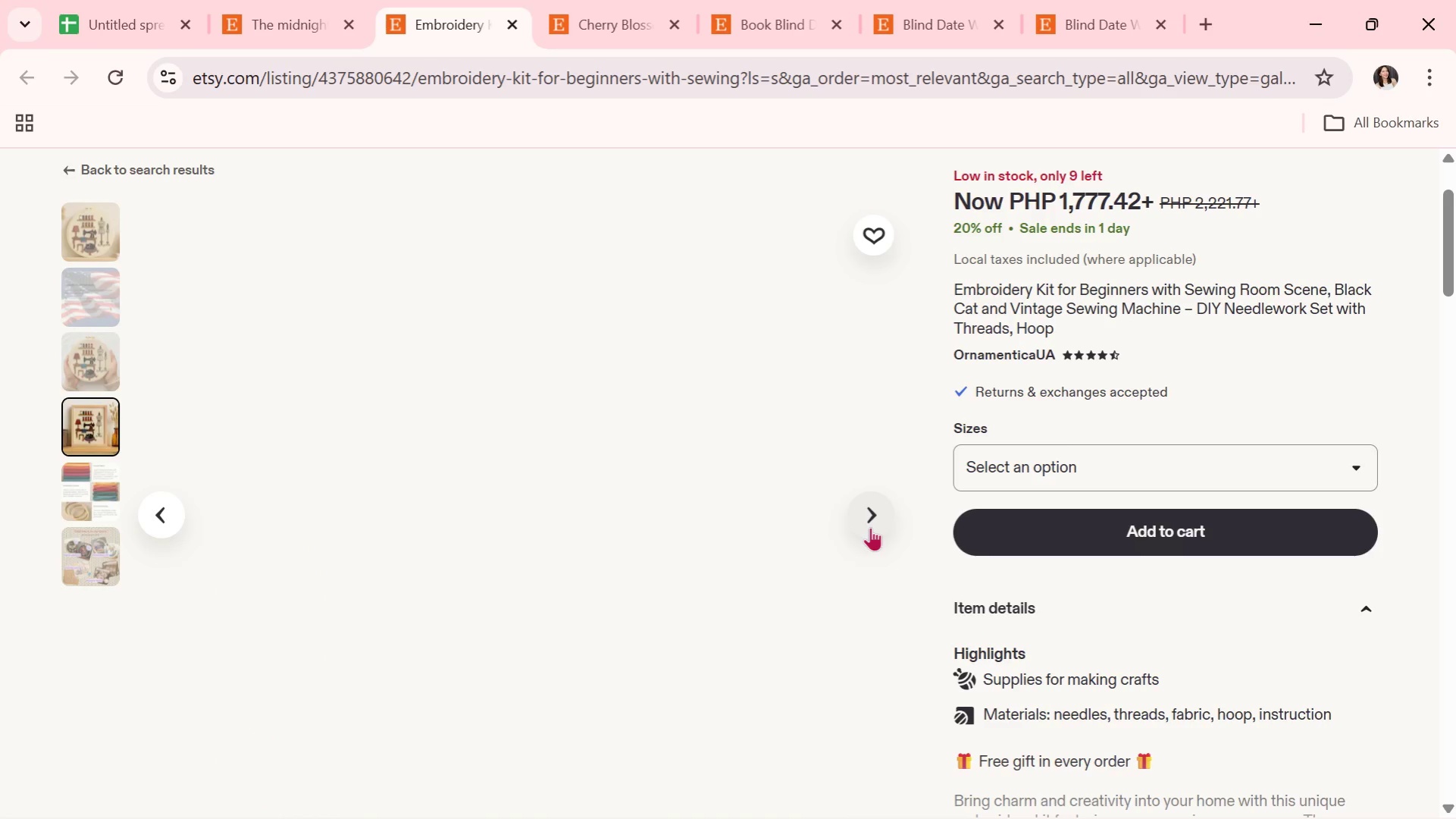 
left_click([870, 527])
 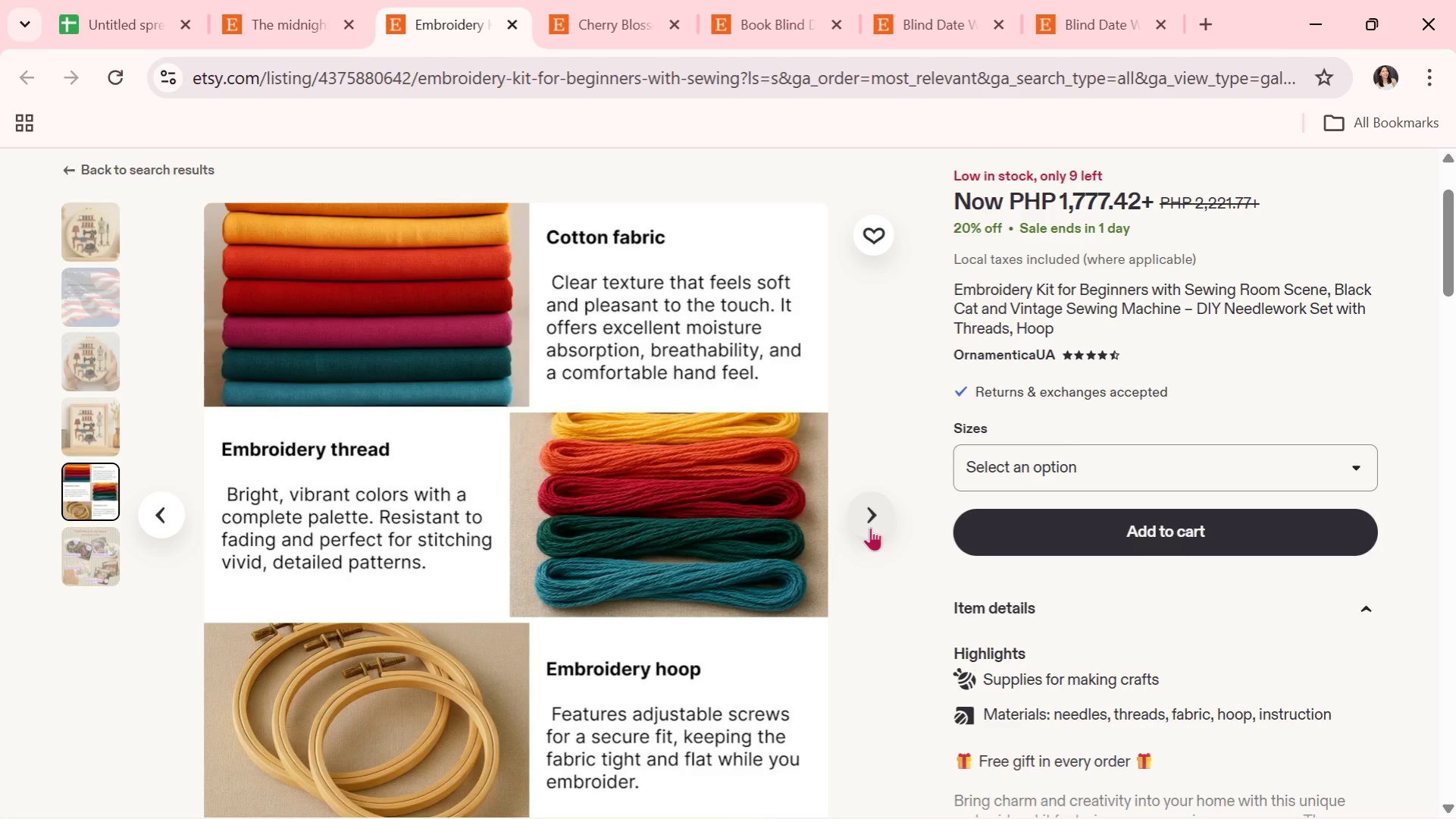 
wait(6.58)
 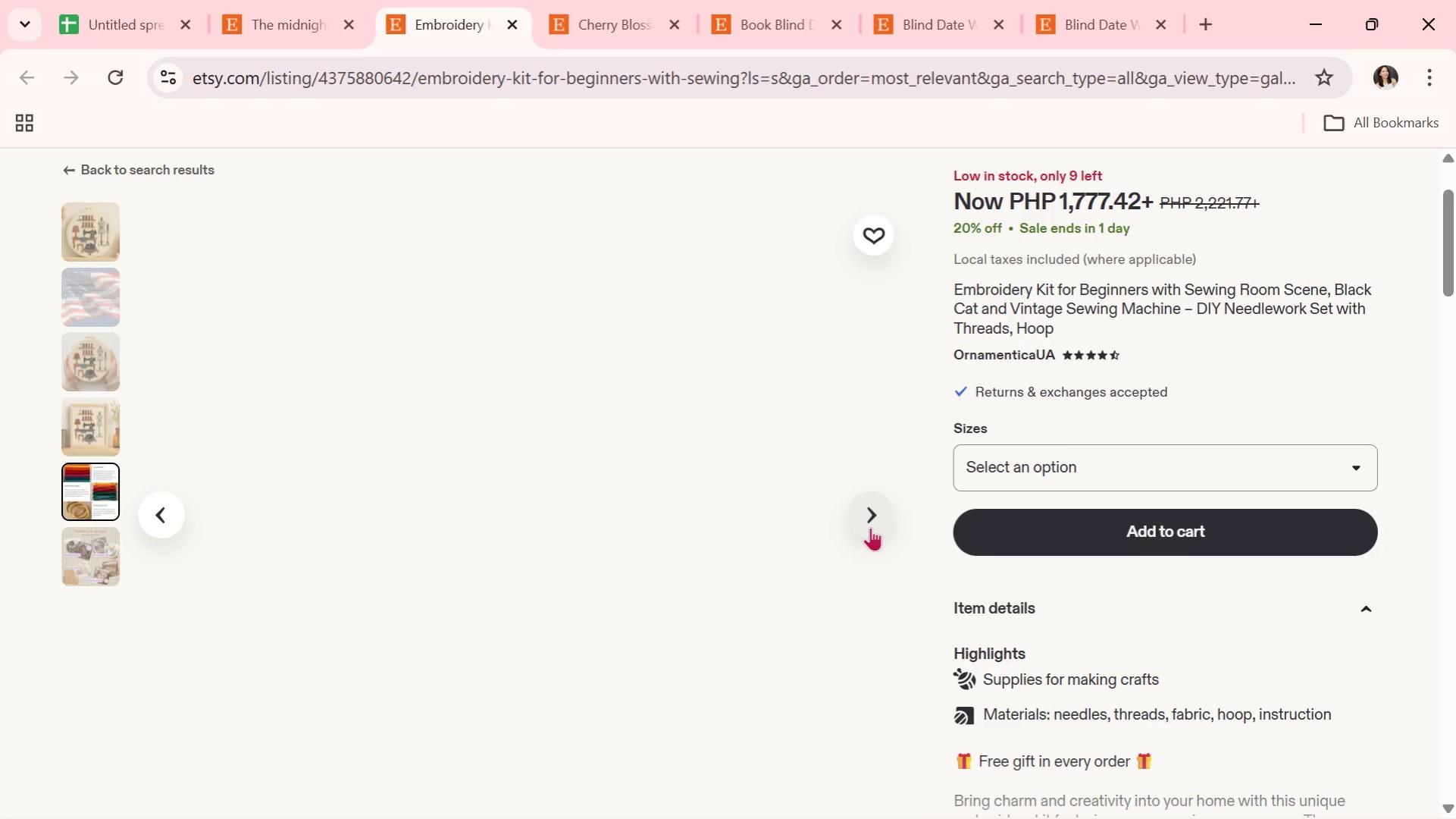 
left_click([870, 527])
 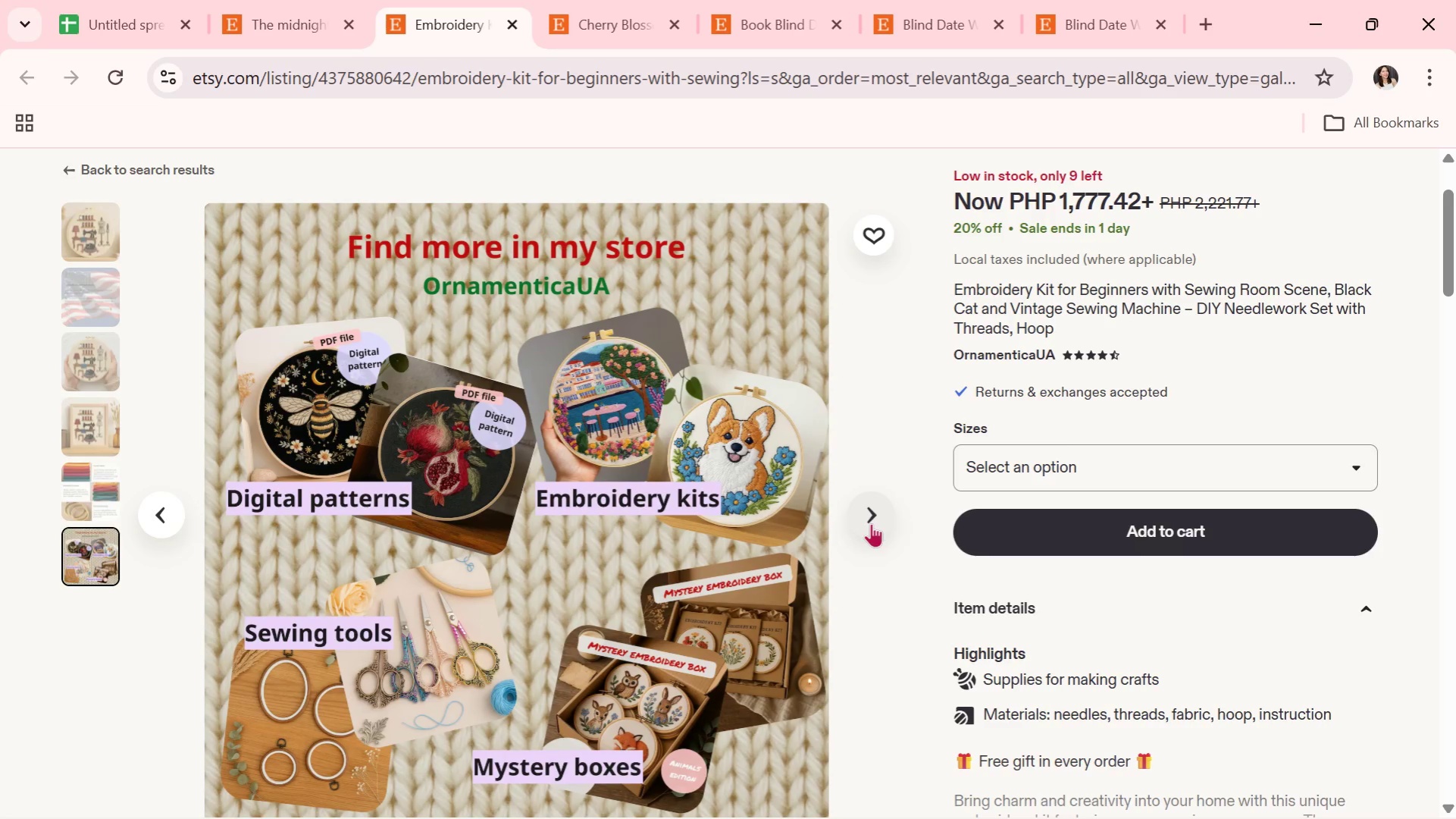 
wait(6.66)
 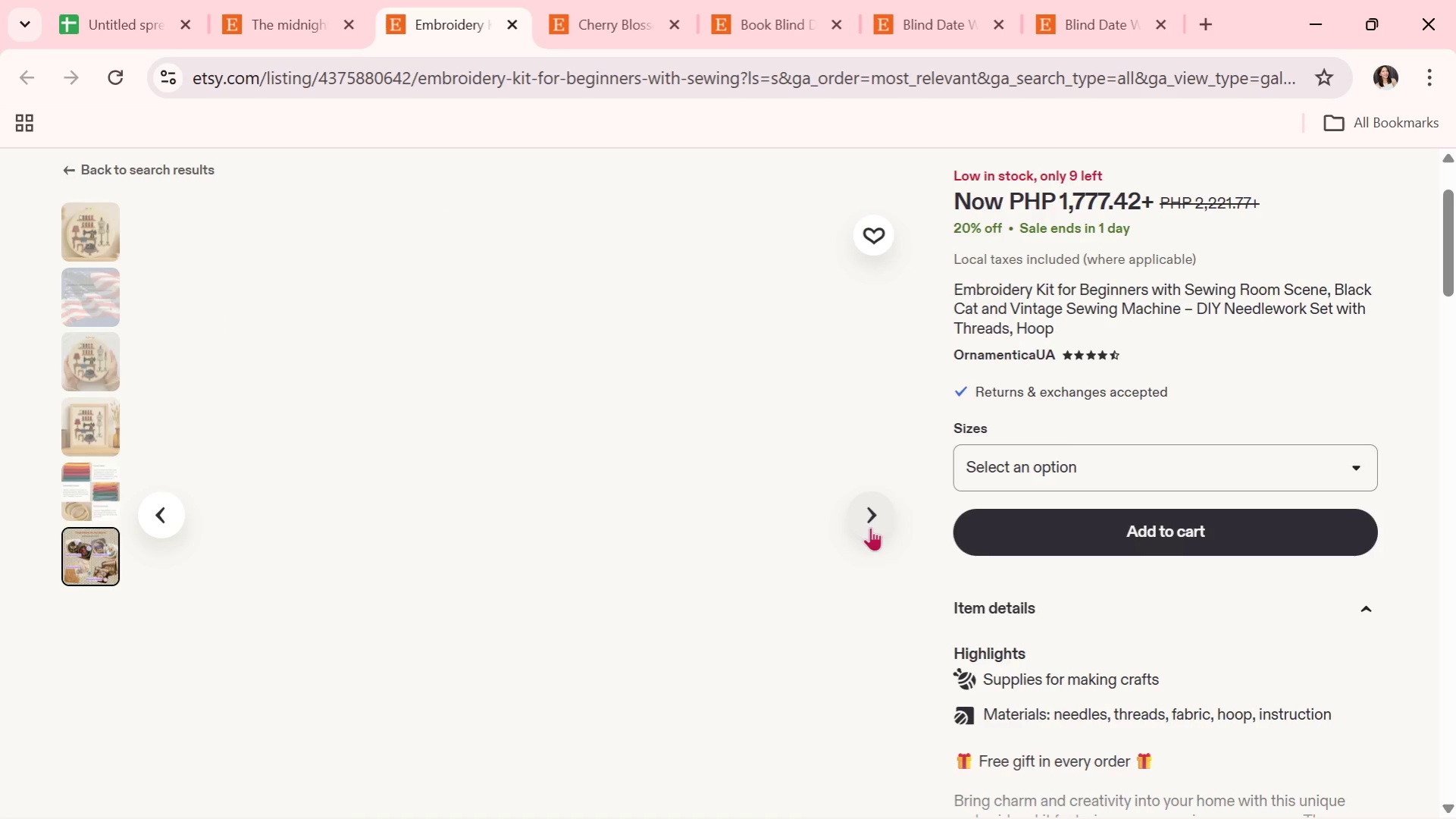 
left_click([871, 523])
 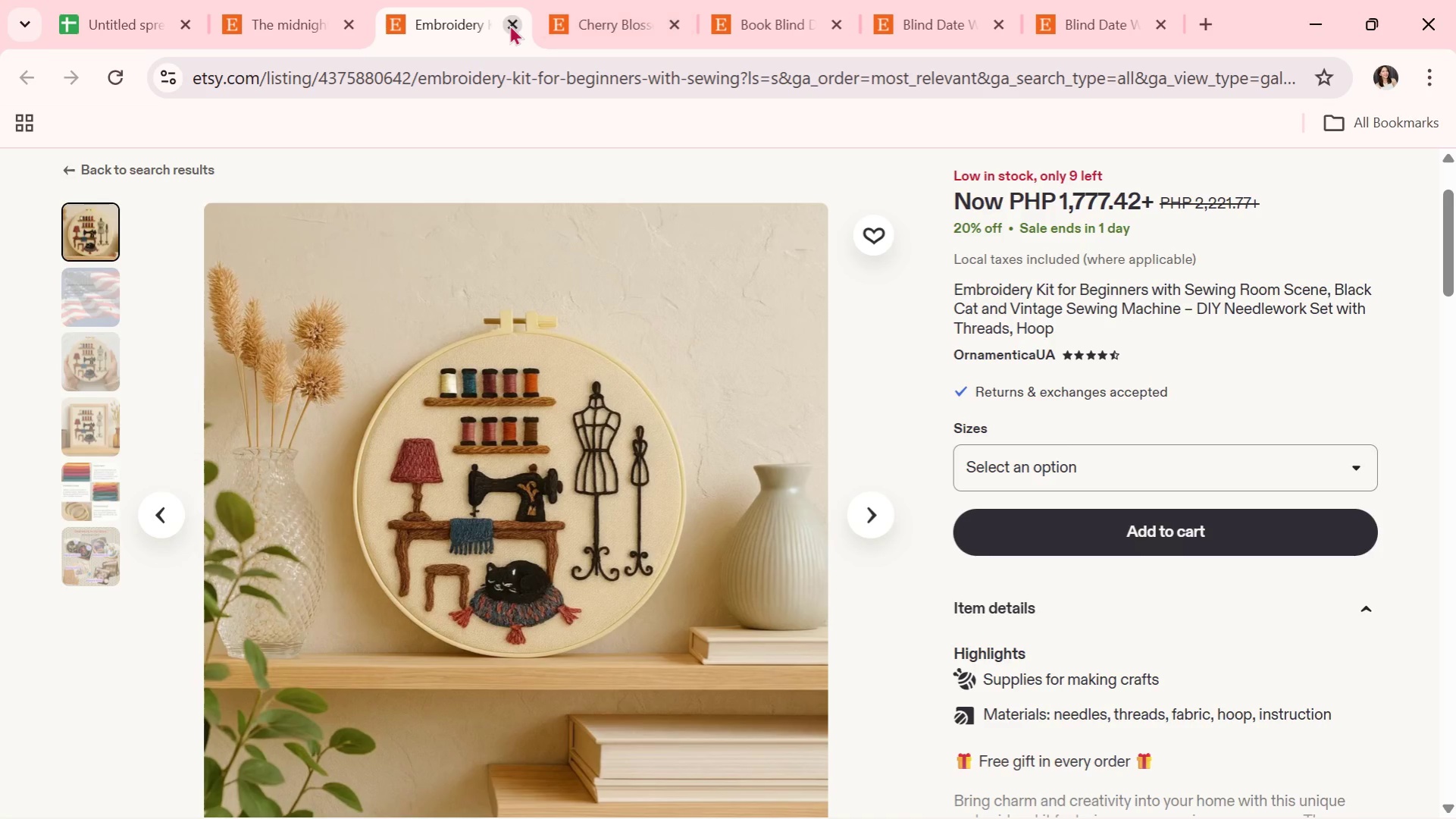 
scroll: coordinate [747, 622], scroll_direction: down, amount: 3.0
 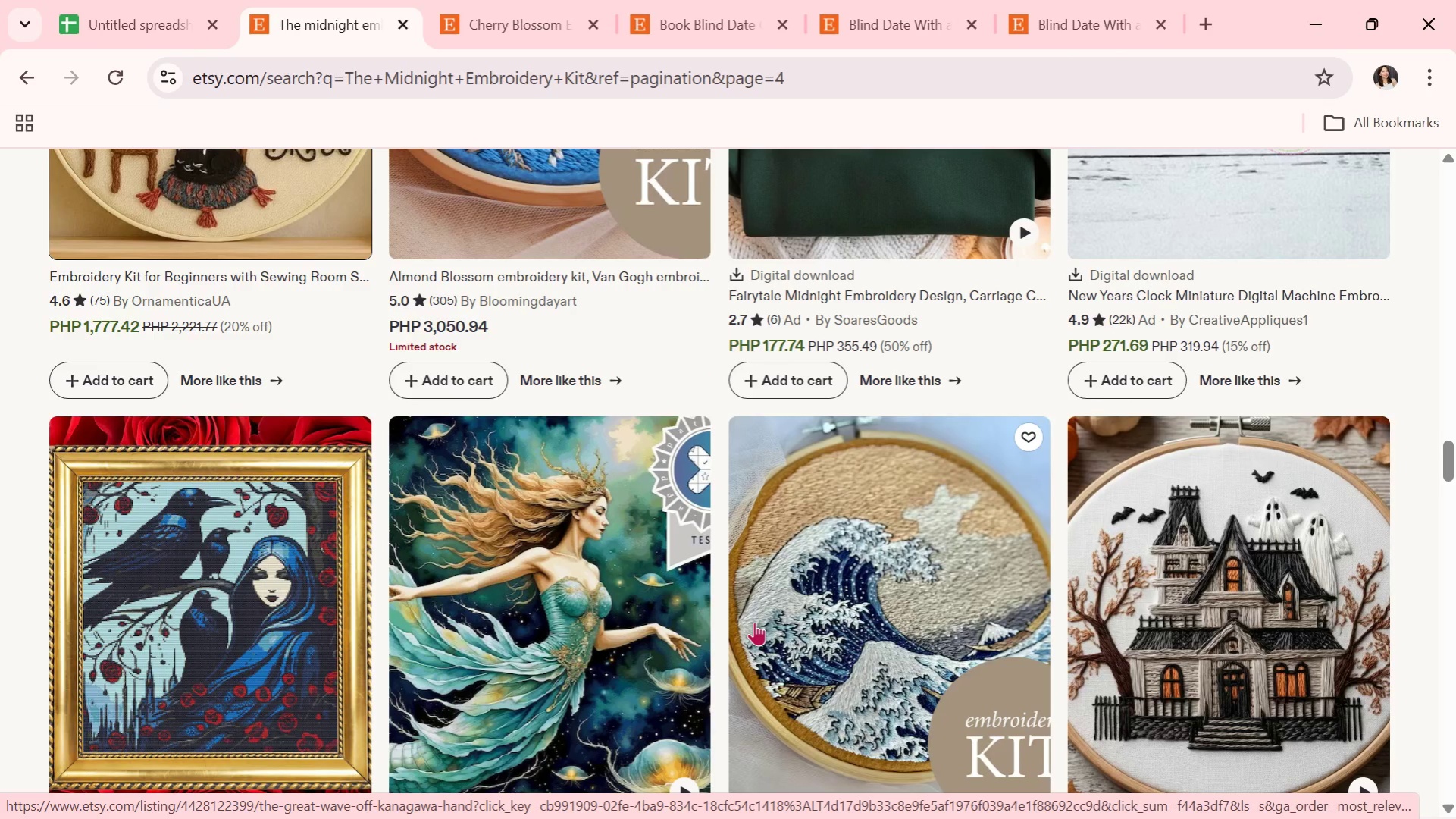 
wait(7.84)
 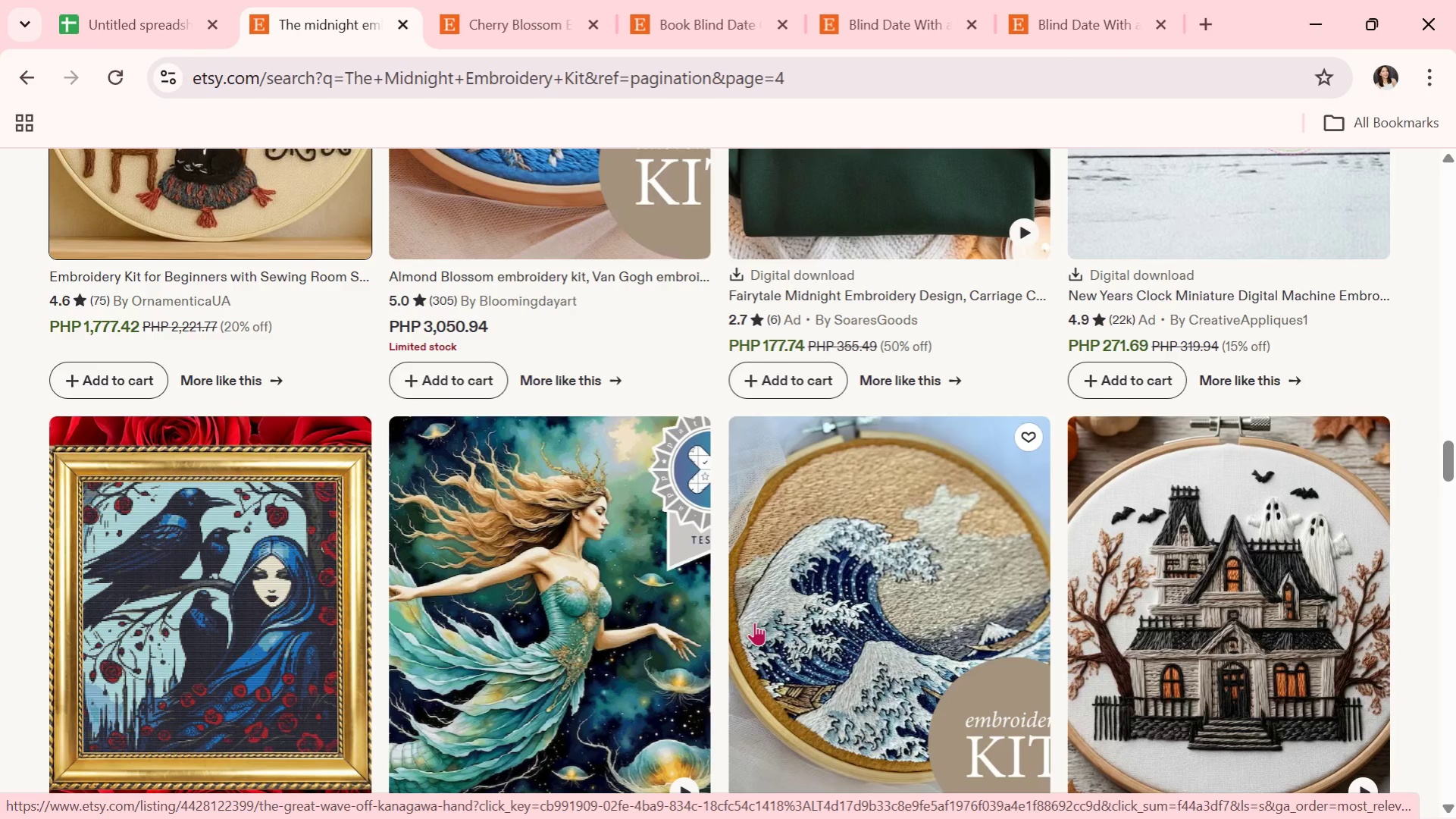 
scroll: coordinate [754, 622], scroll_direction: down, amount: 1.0
 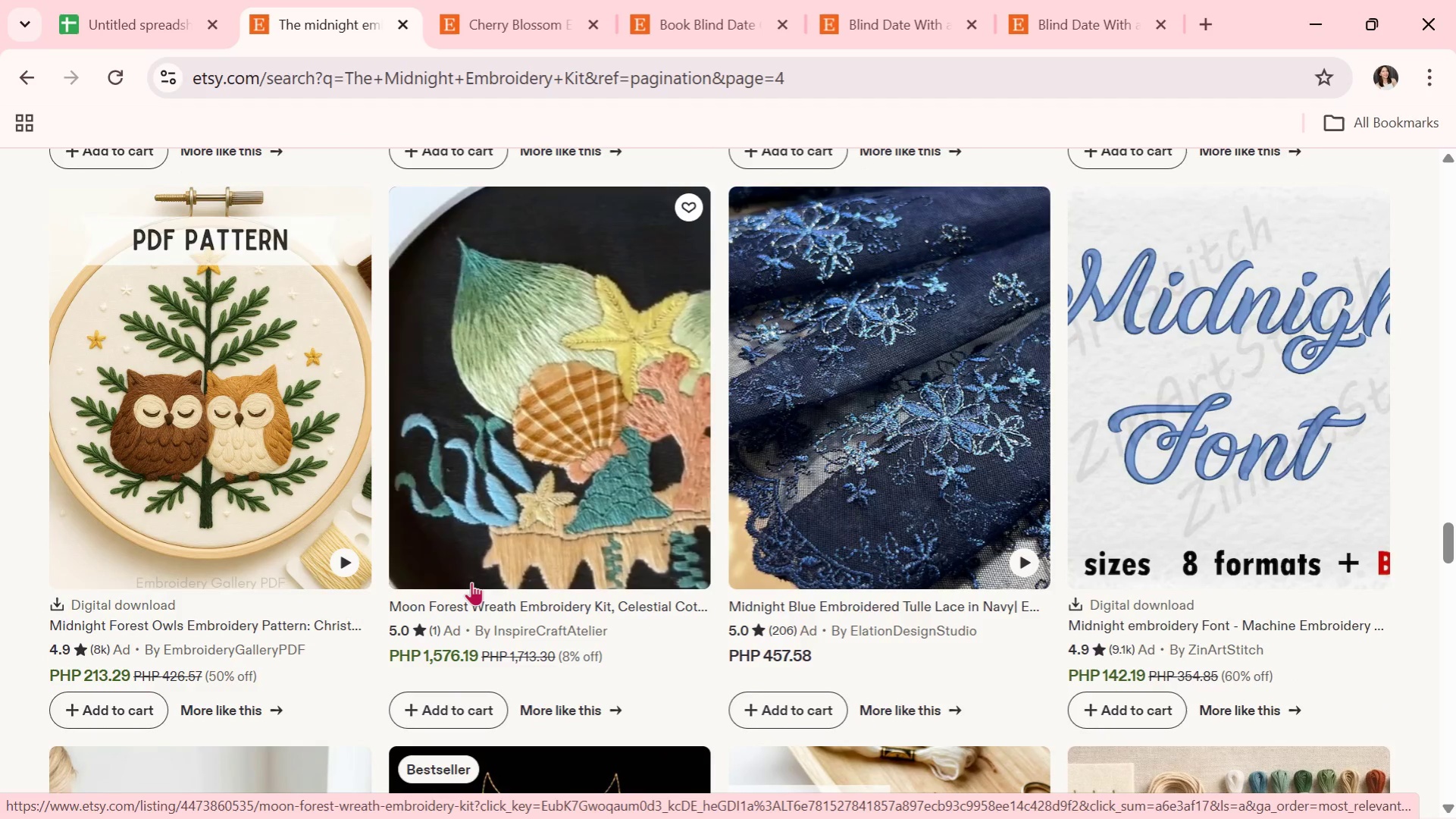 
wait(8.16)
 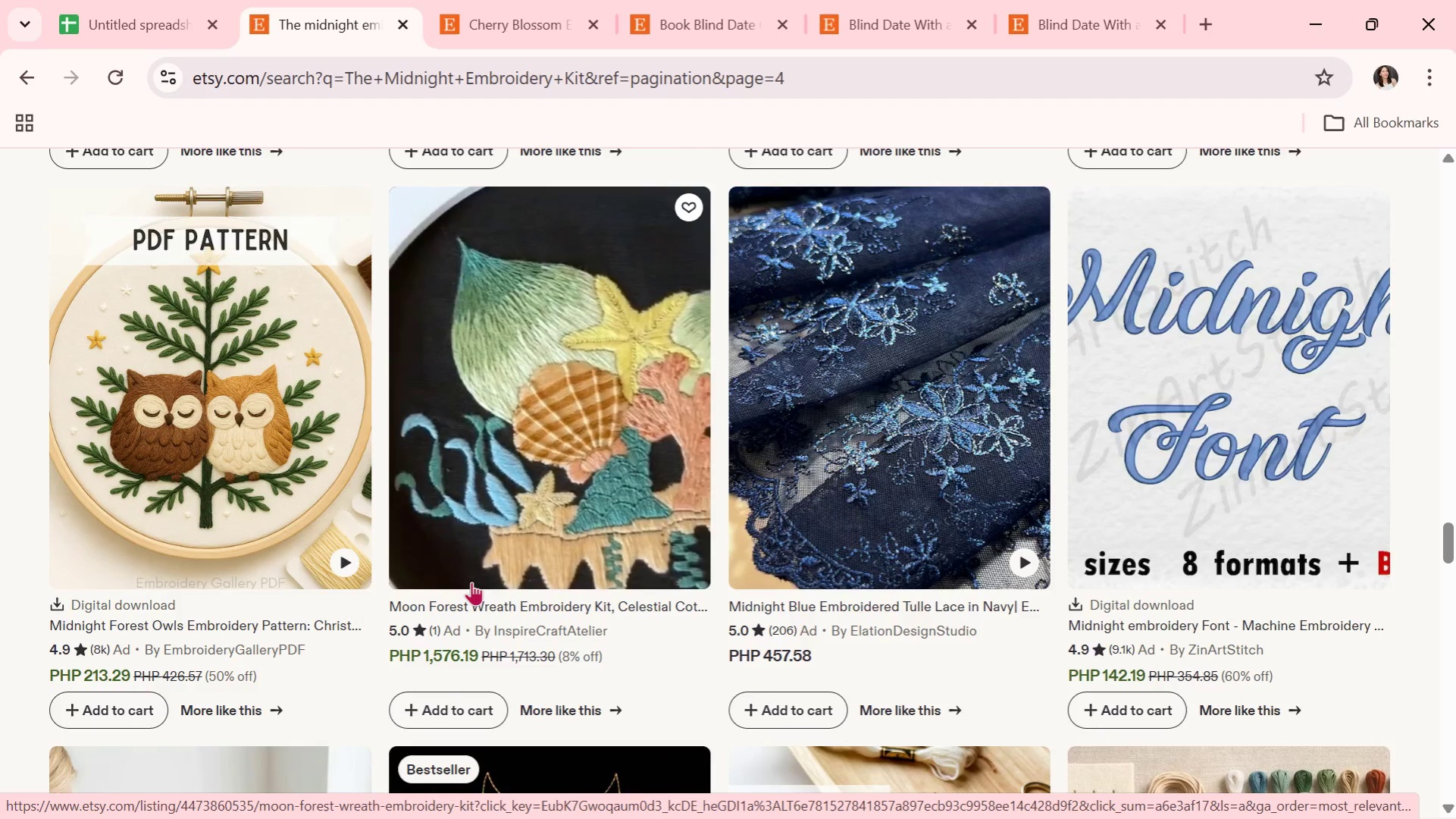 
scroll: coordinate [575, 648], scroll_direction: down, amount: 5.0
 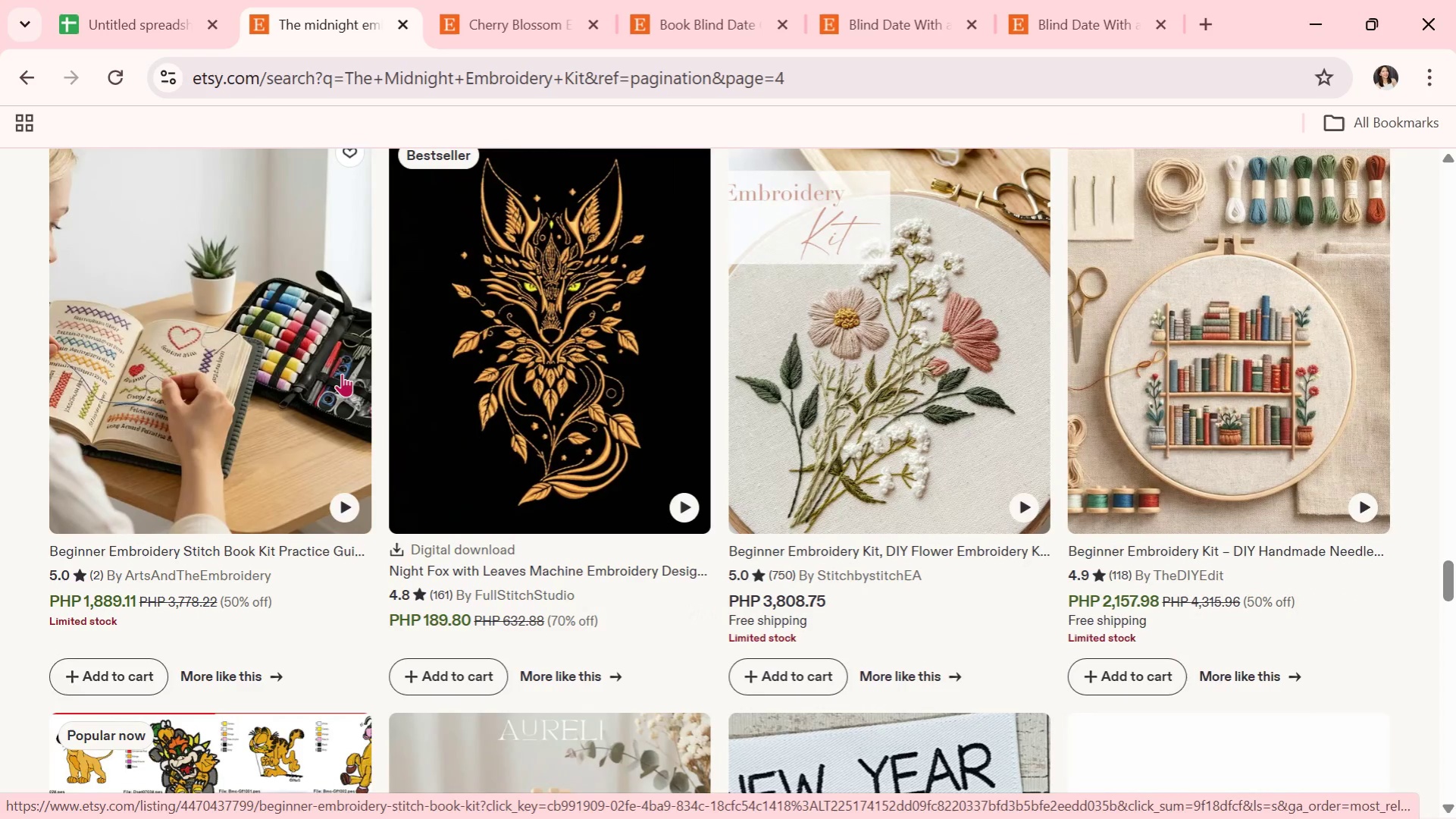 
left_click([342, 373])
 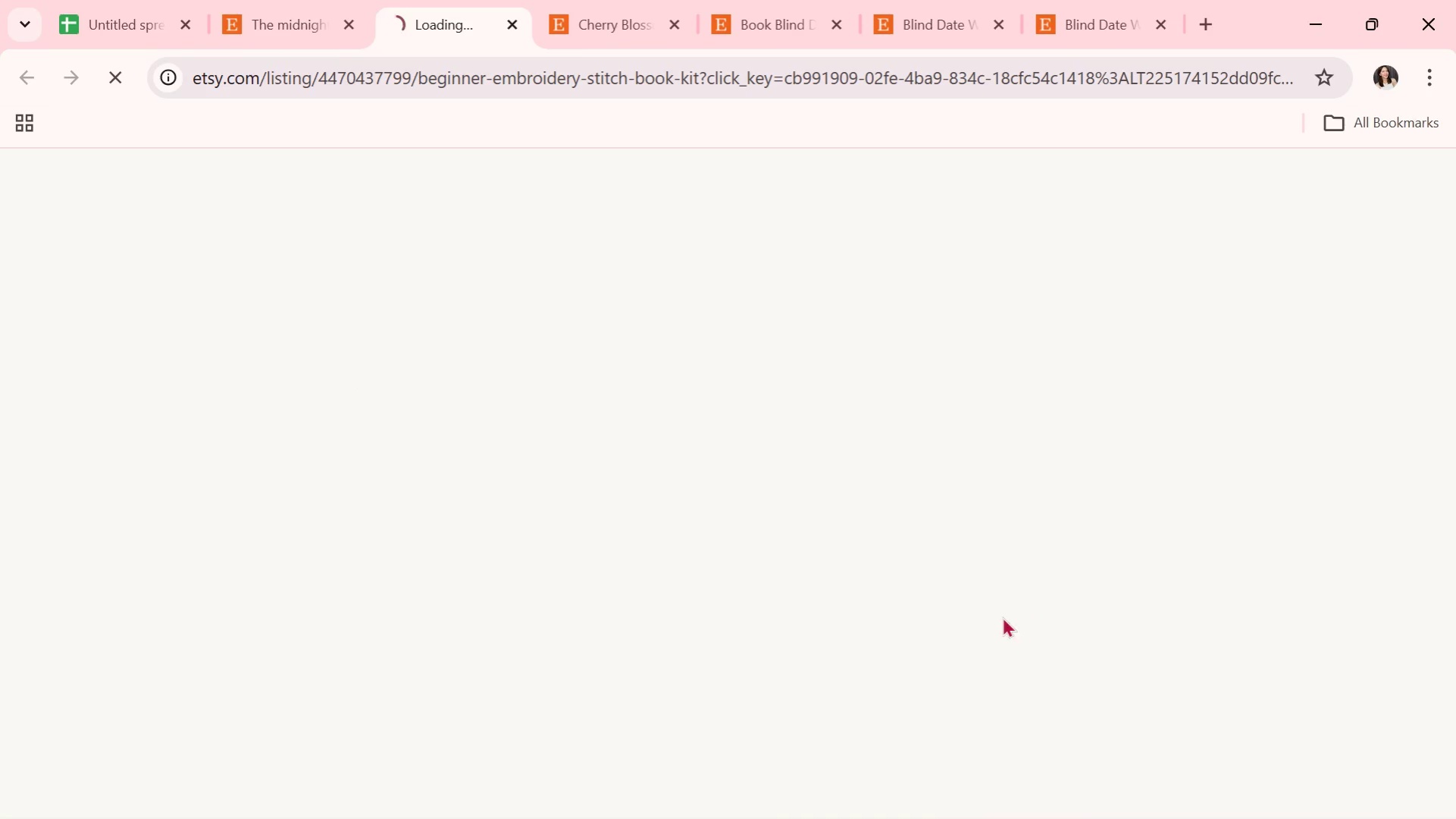 
mouse_move([966, 623])
 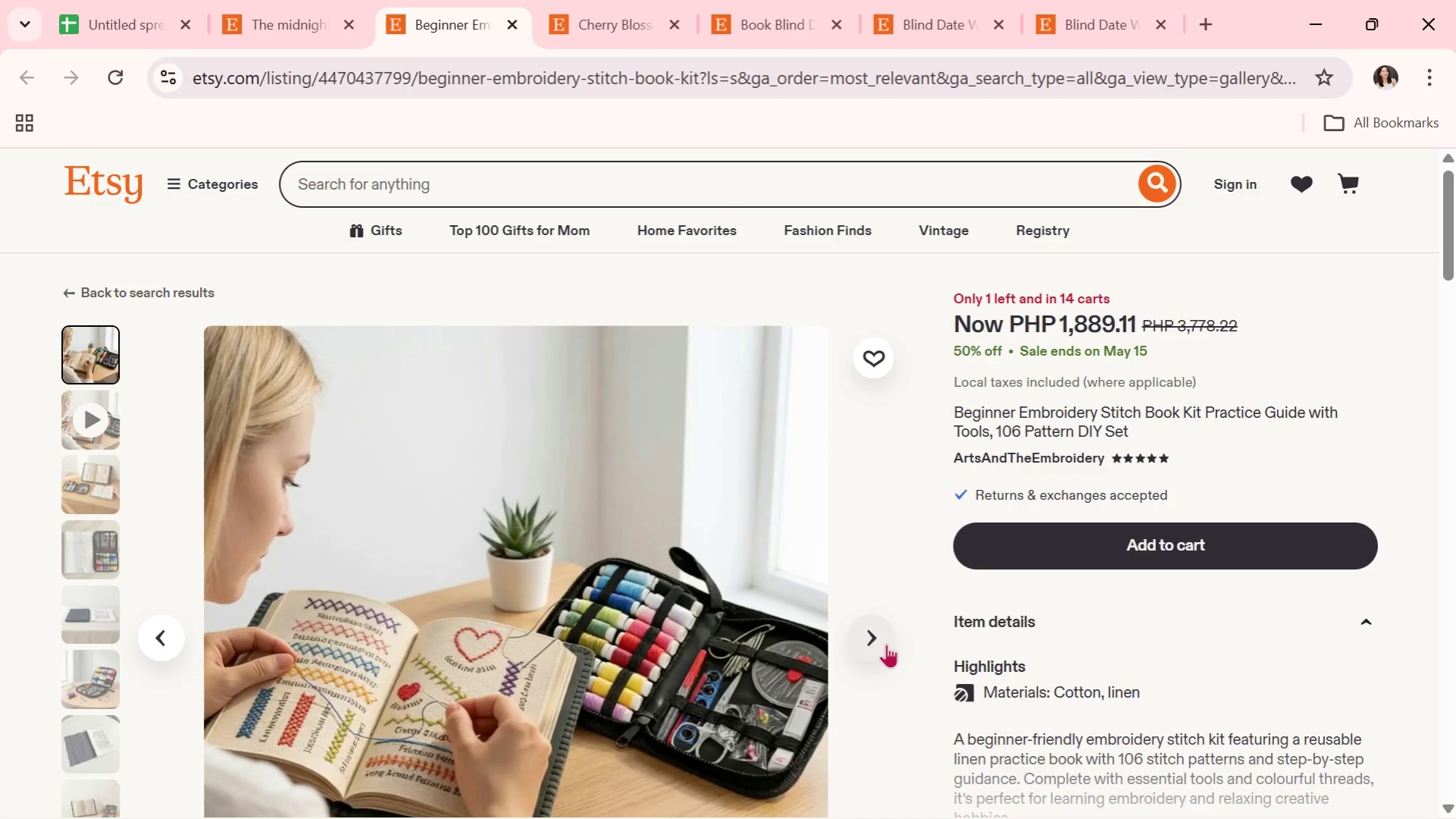 
left_click([886, 644])
 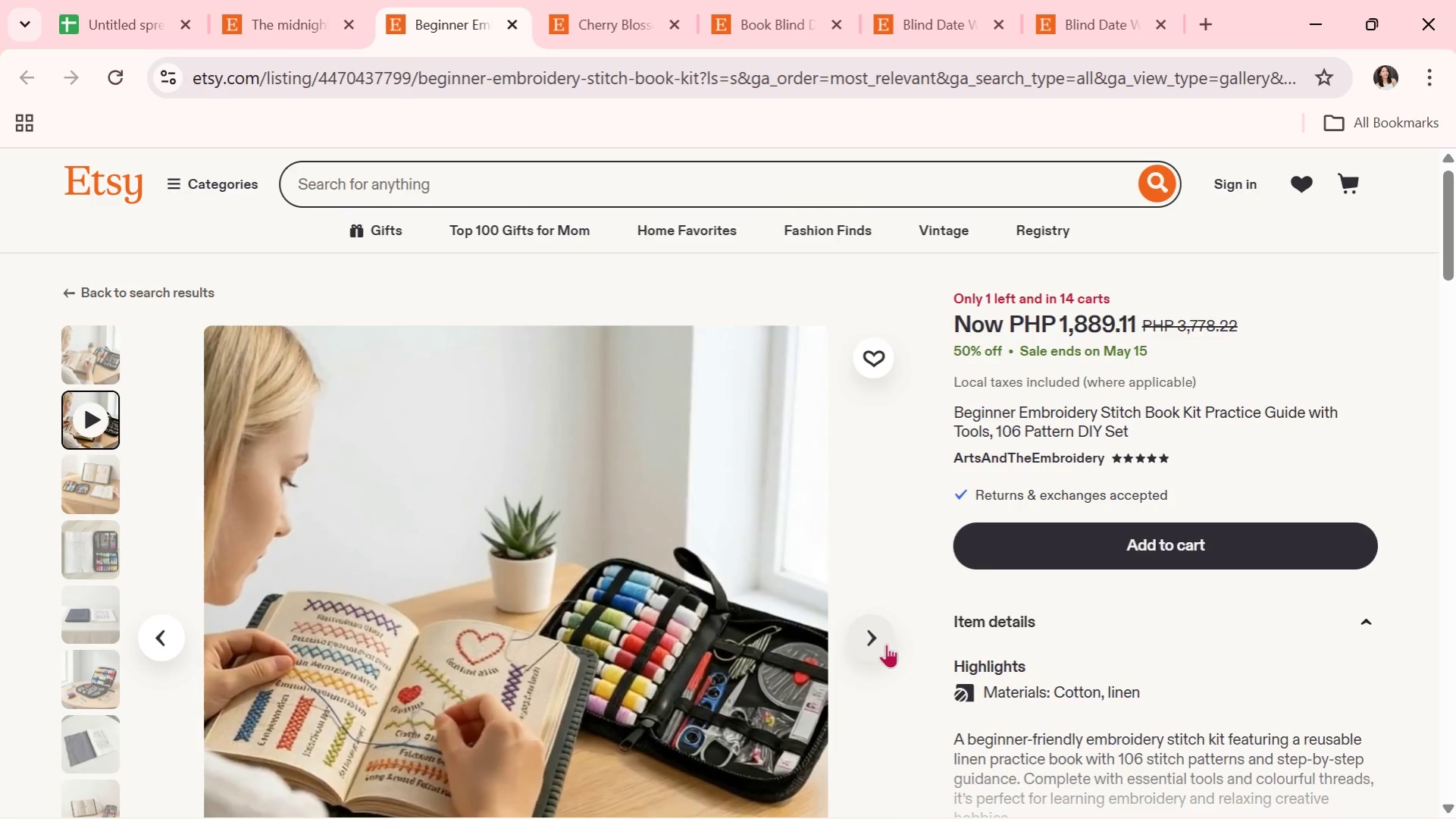 
wait(6.17)
 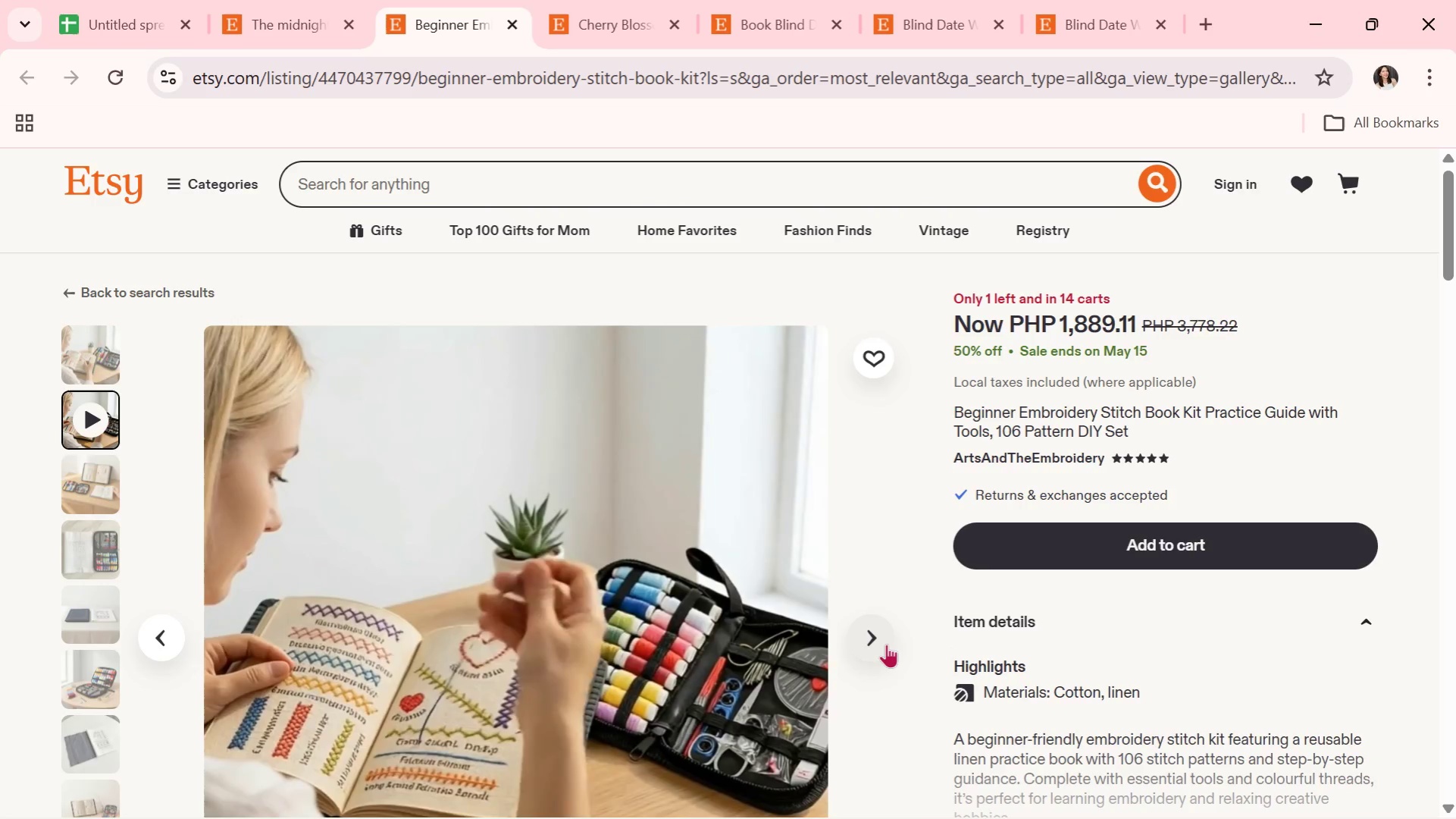 
left_click([886, 644])
 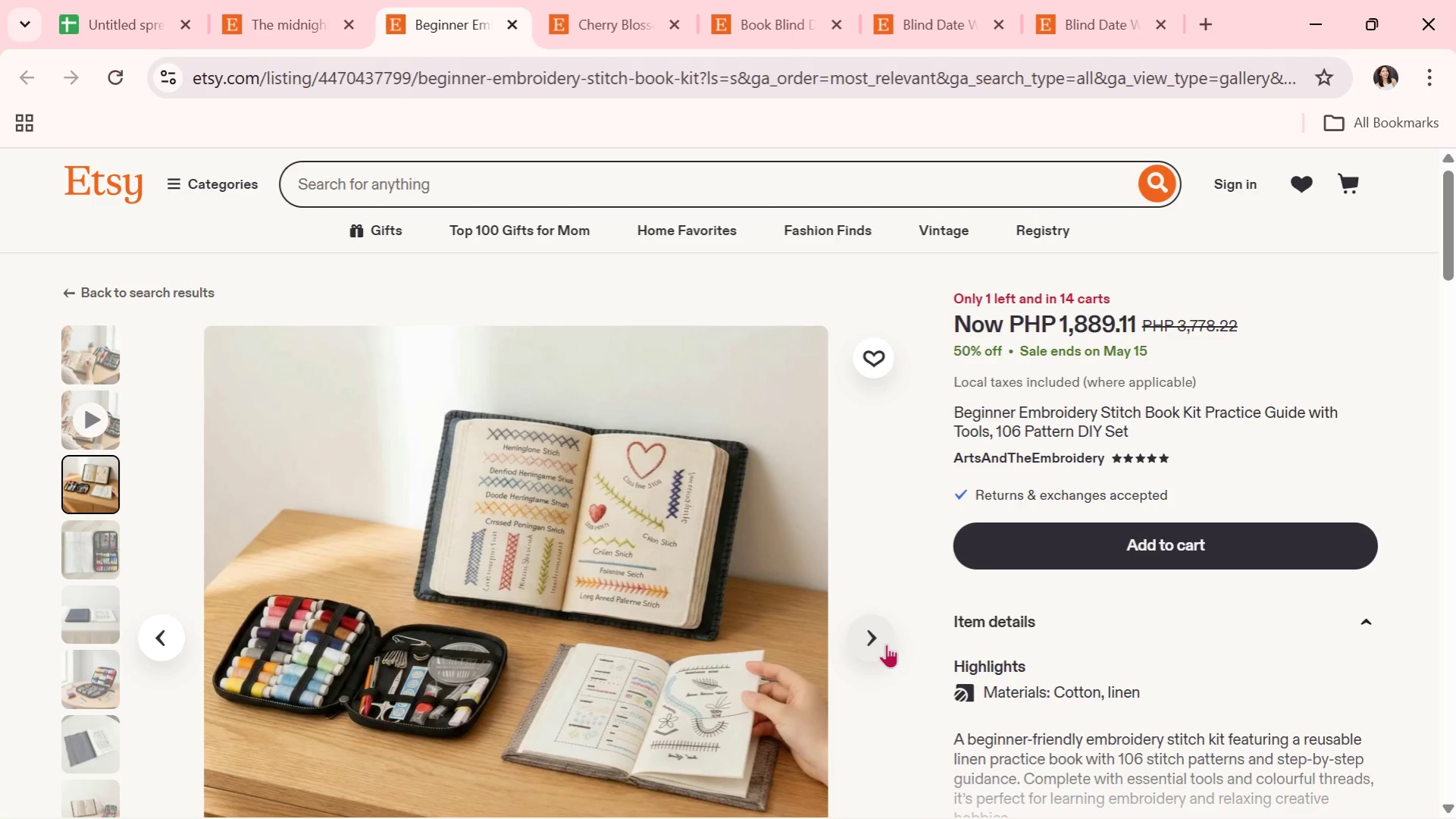 
wait(11.17)
 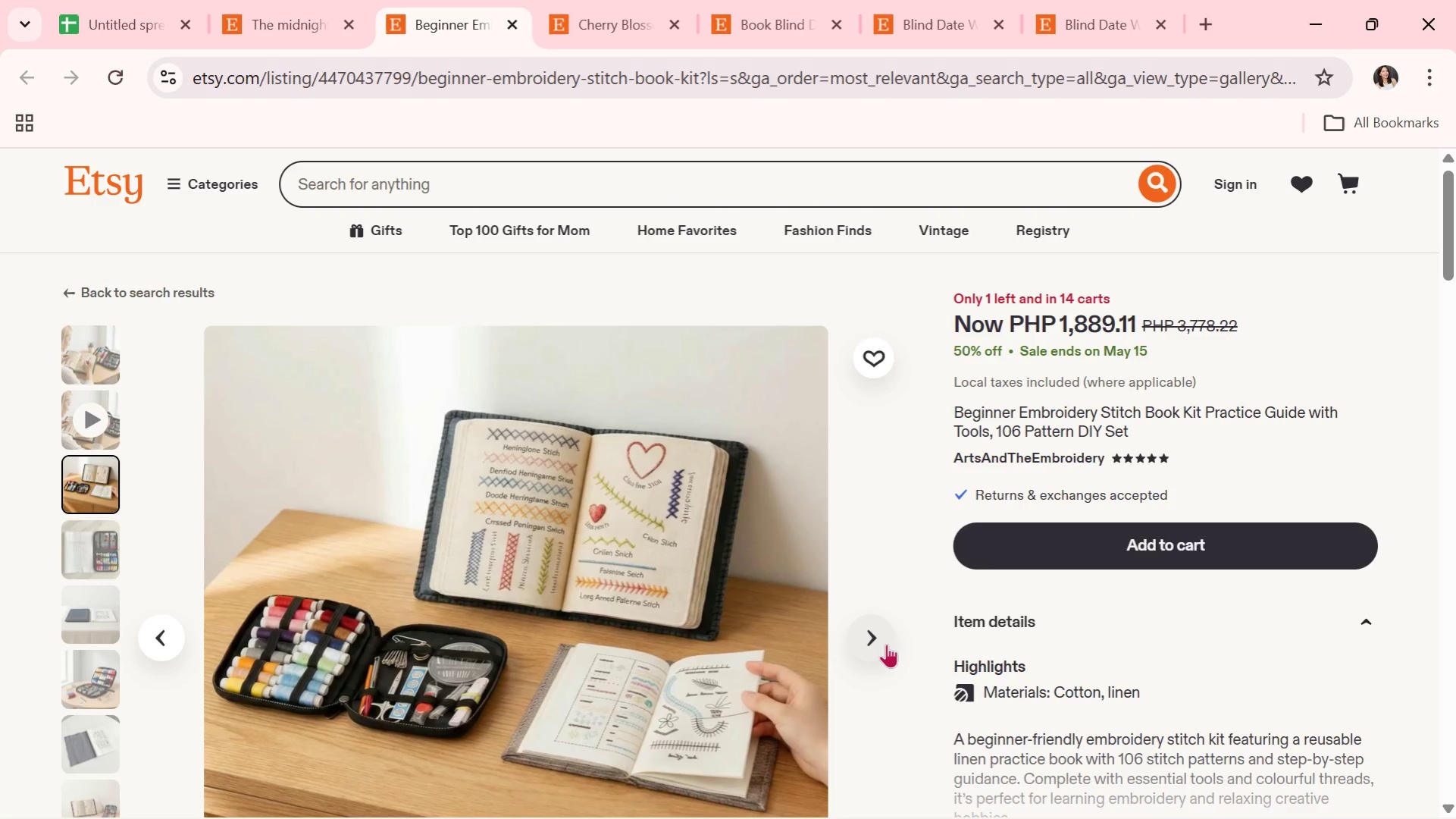 
left_click([886, 644])
 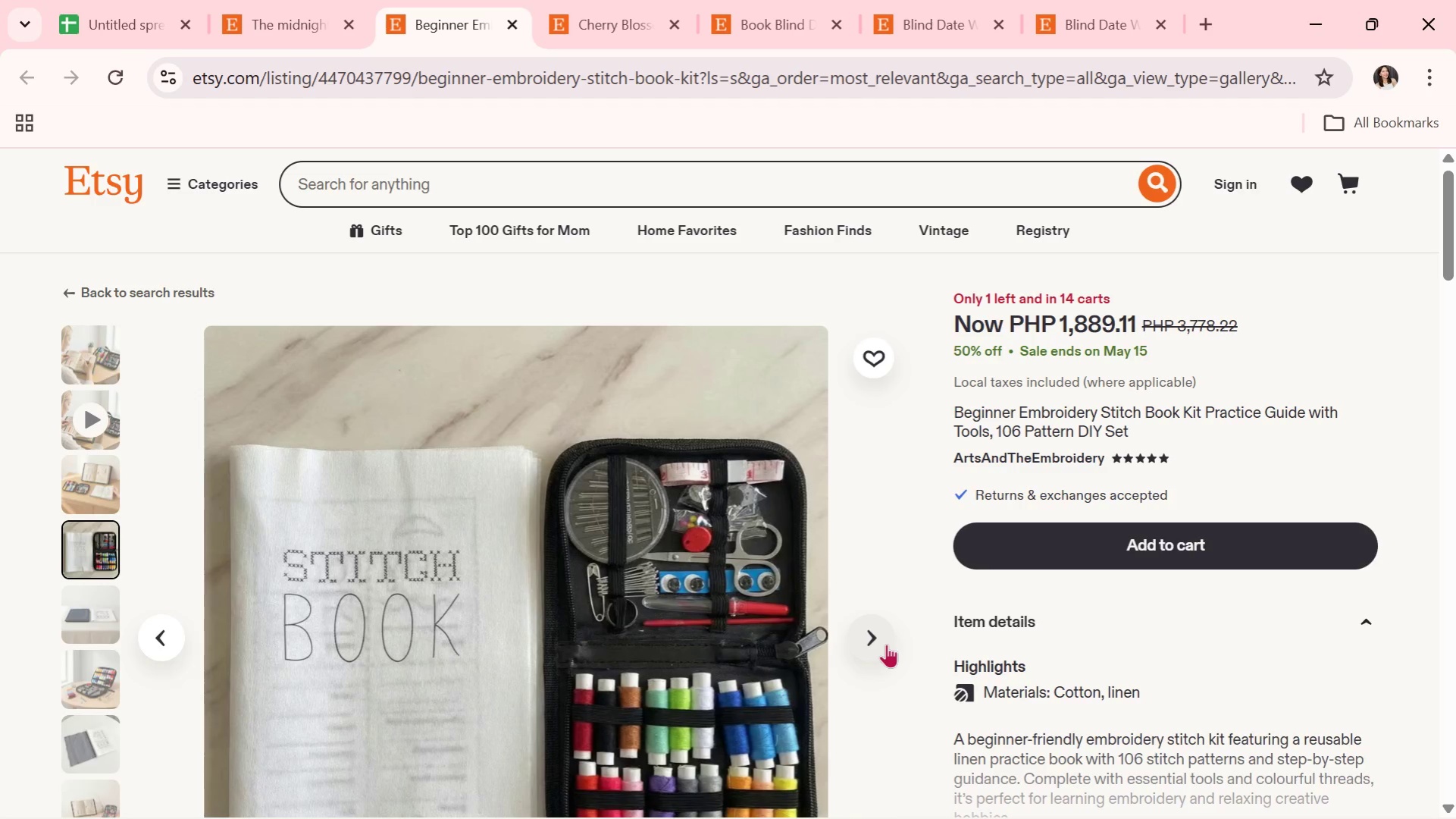 
wait(9.56)
 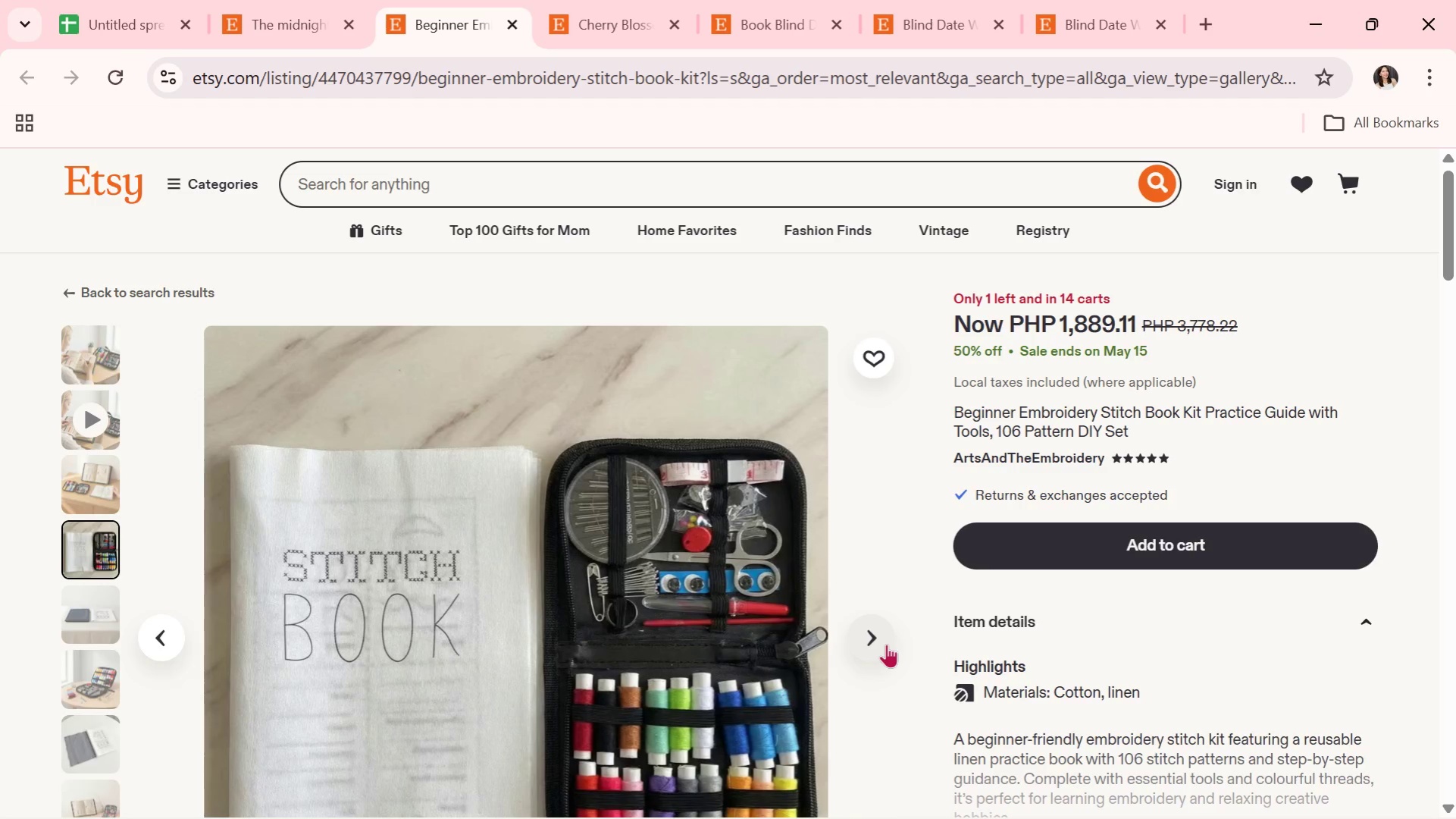 
left_click([886, 644])
 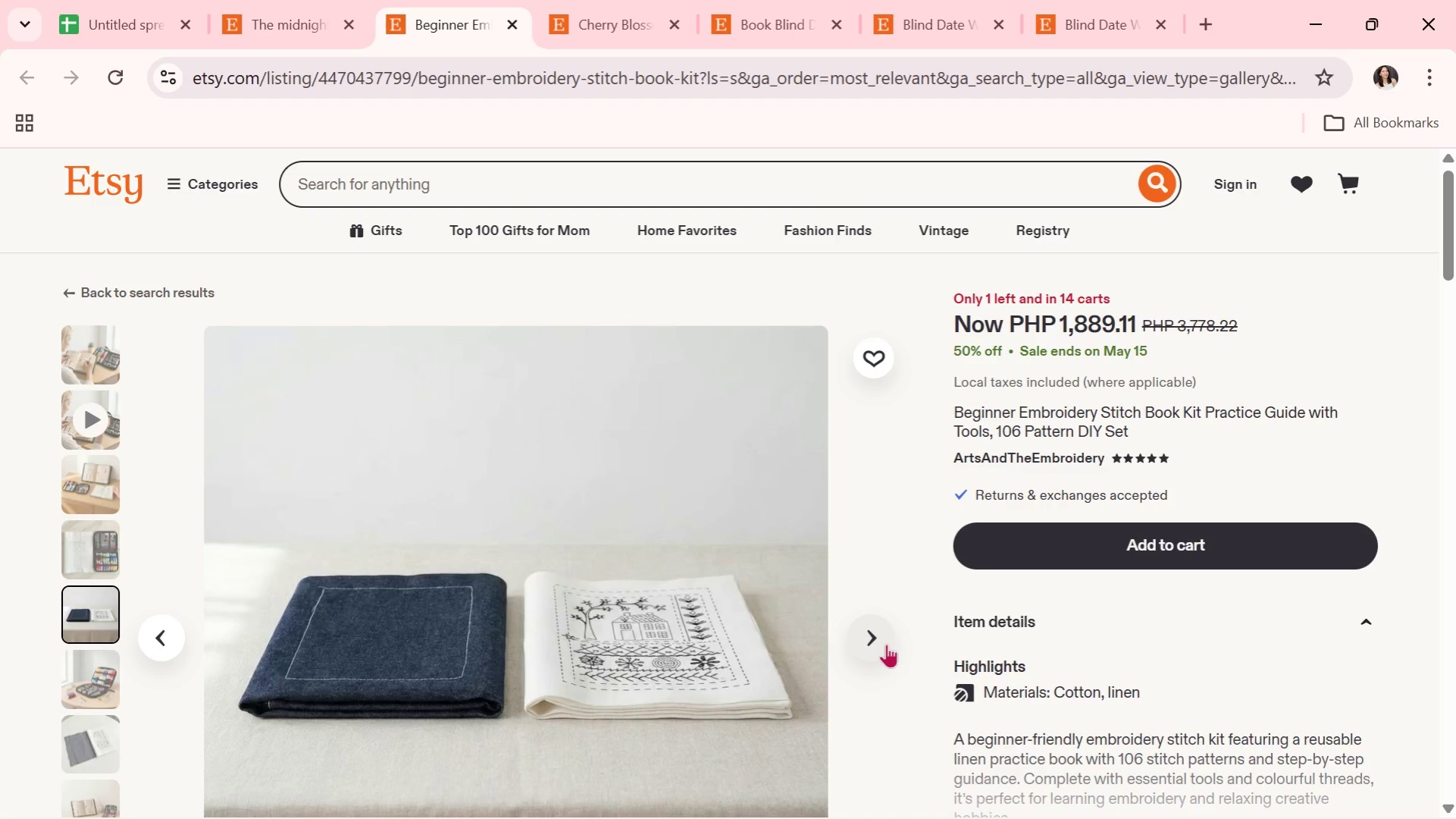 
wait(5.8)
 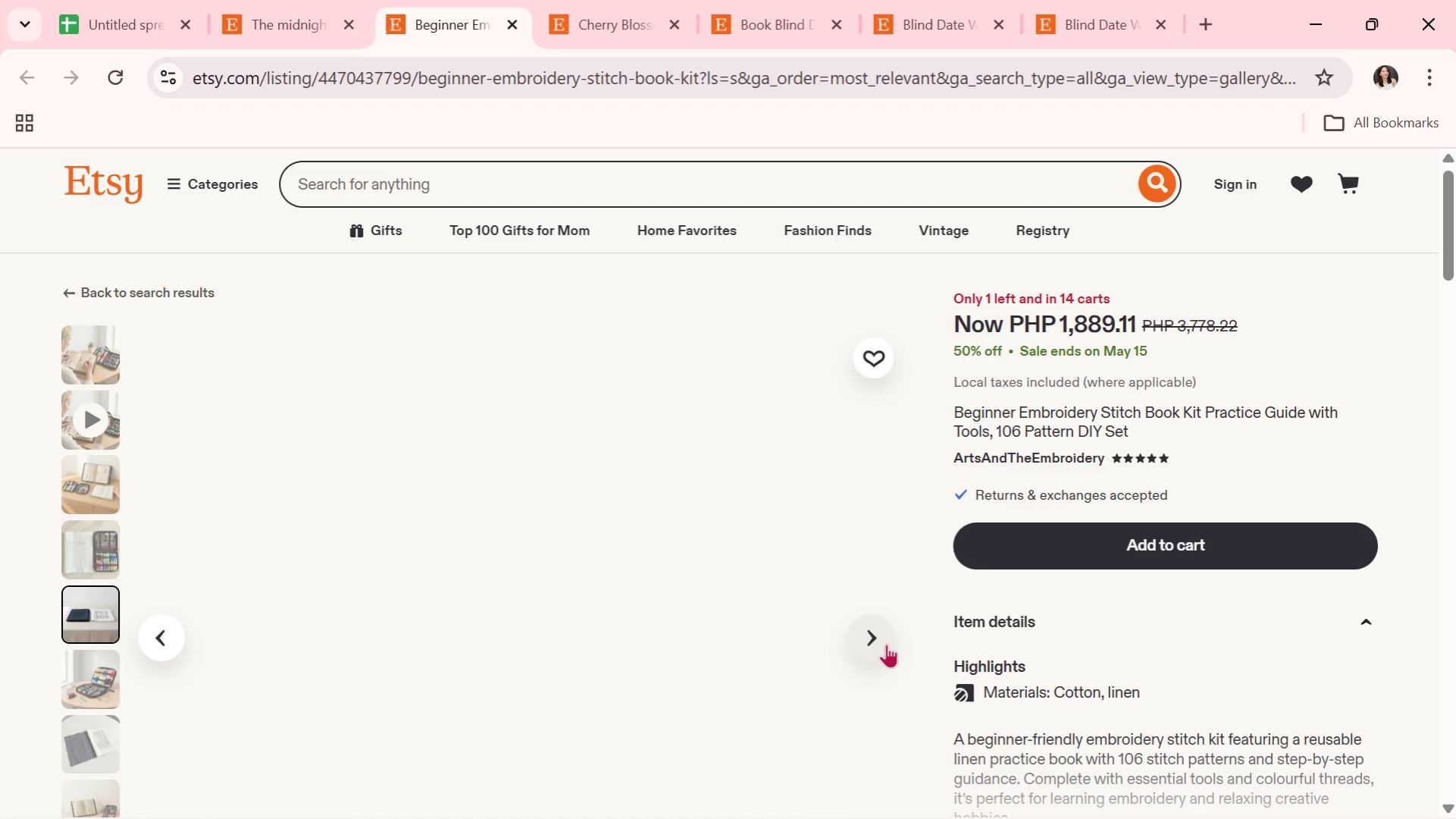 
mouse_move([838, 667])
 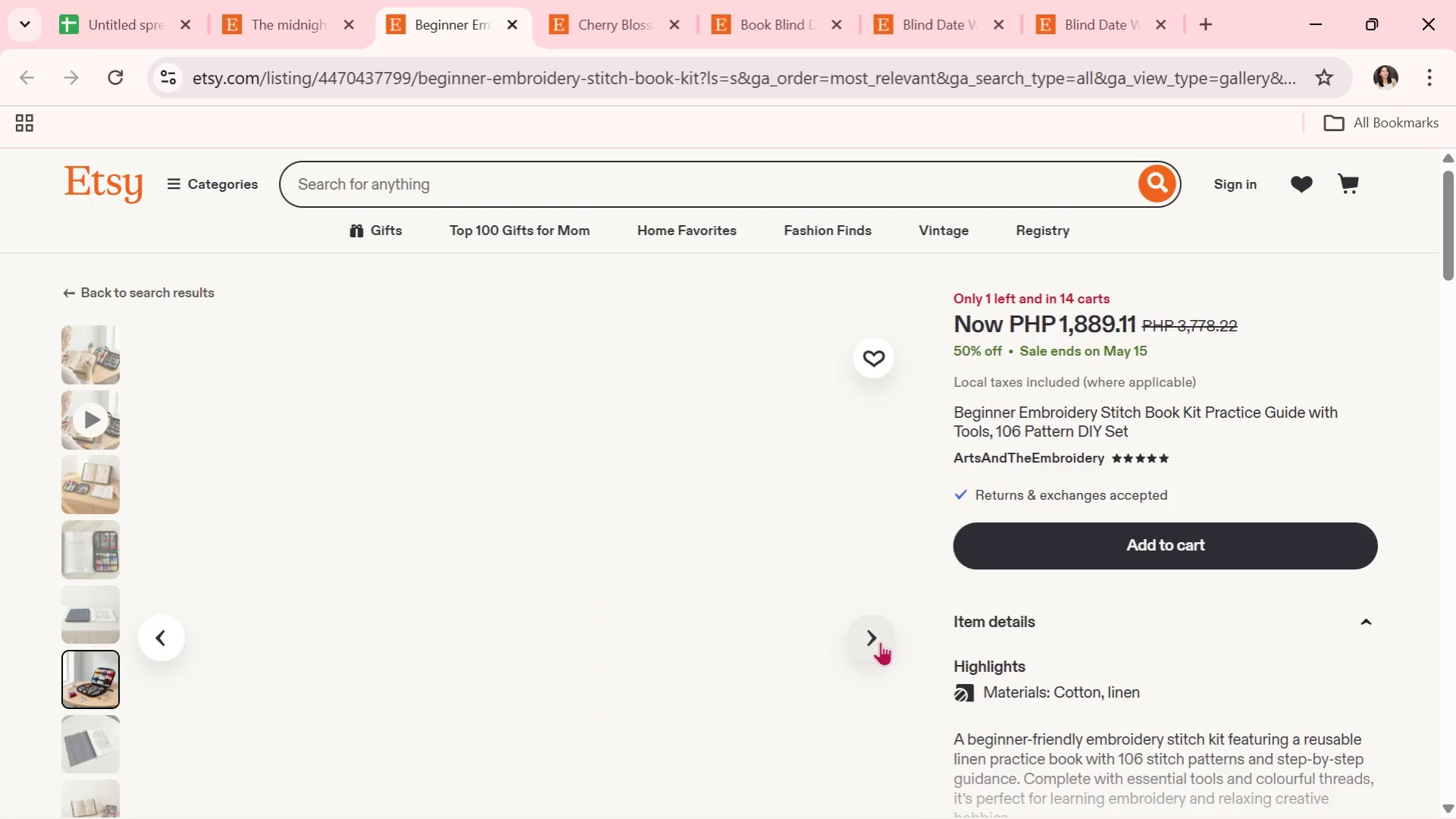 
left_click([880, 642])
 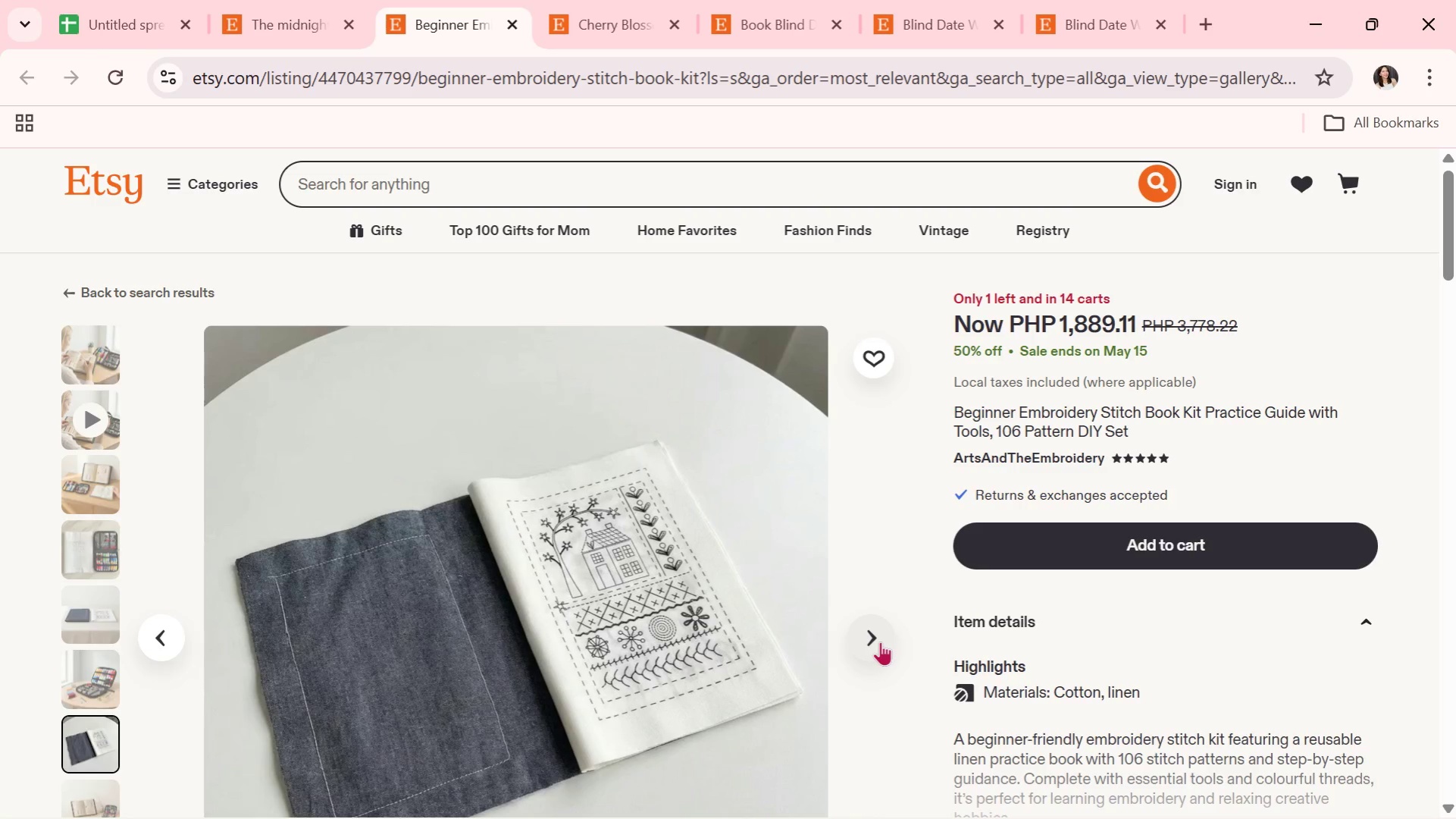 
left_click([880, 642])
 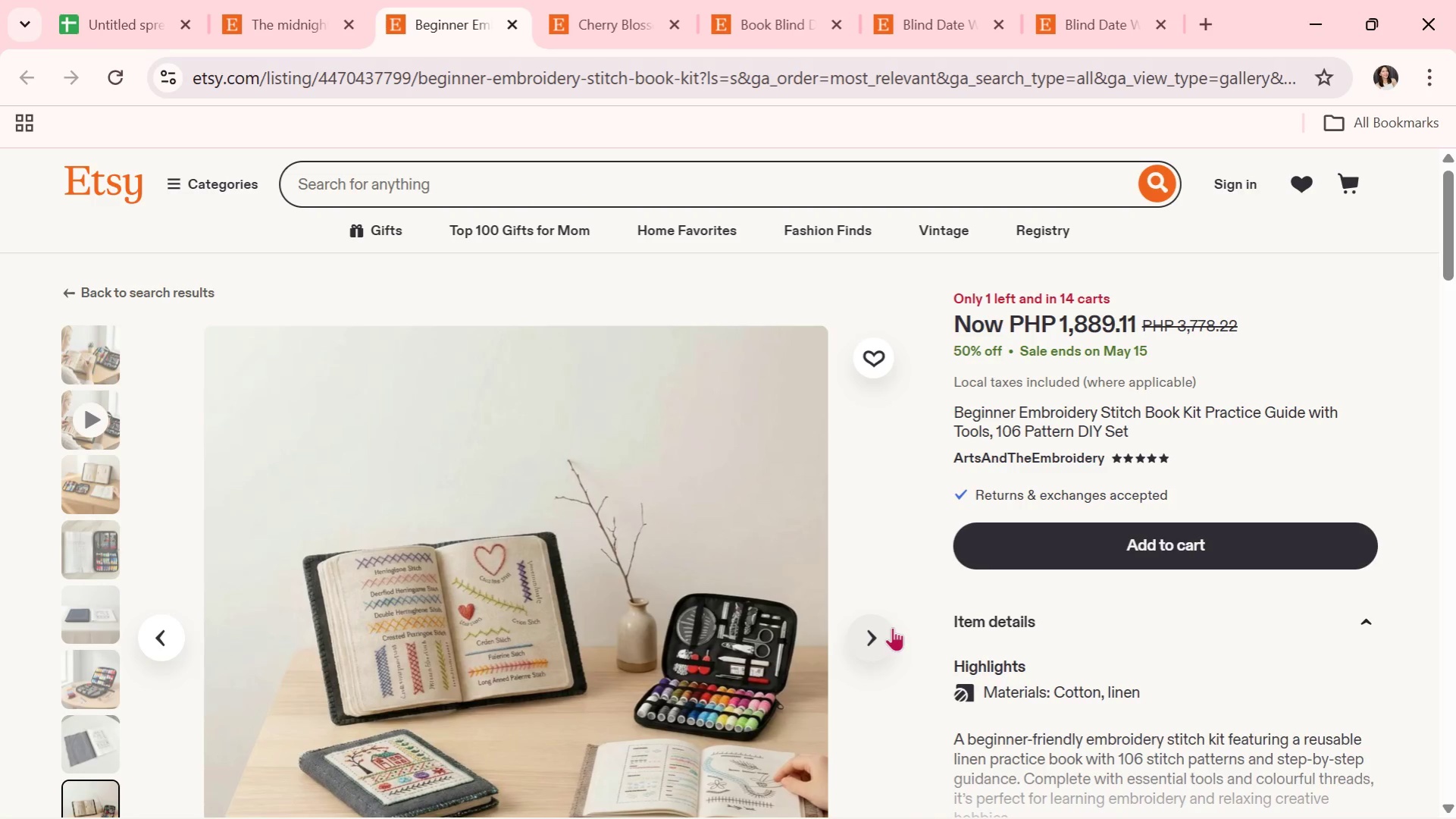 
left_click([886, 634])
 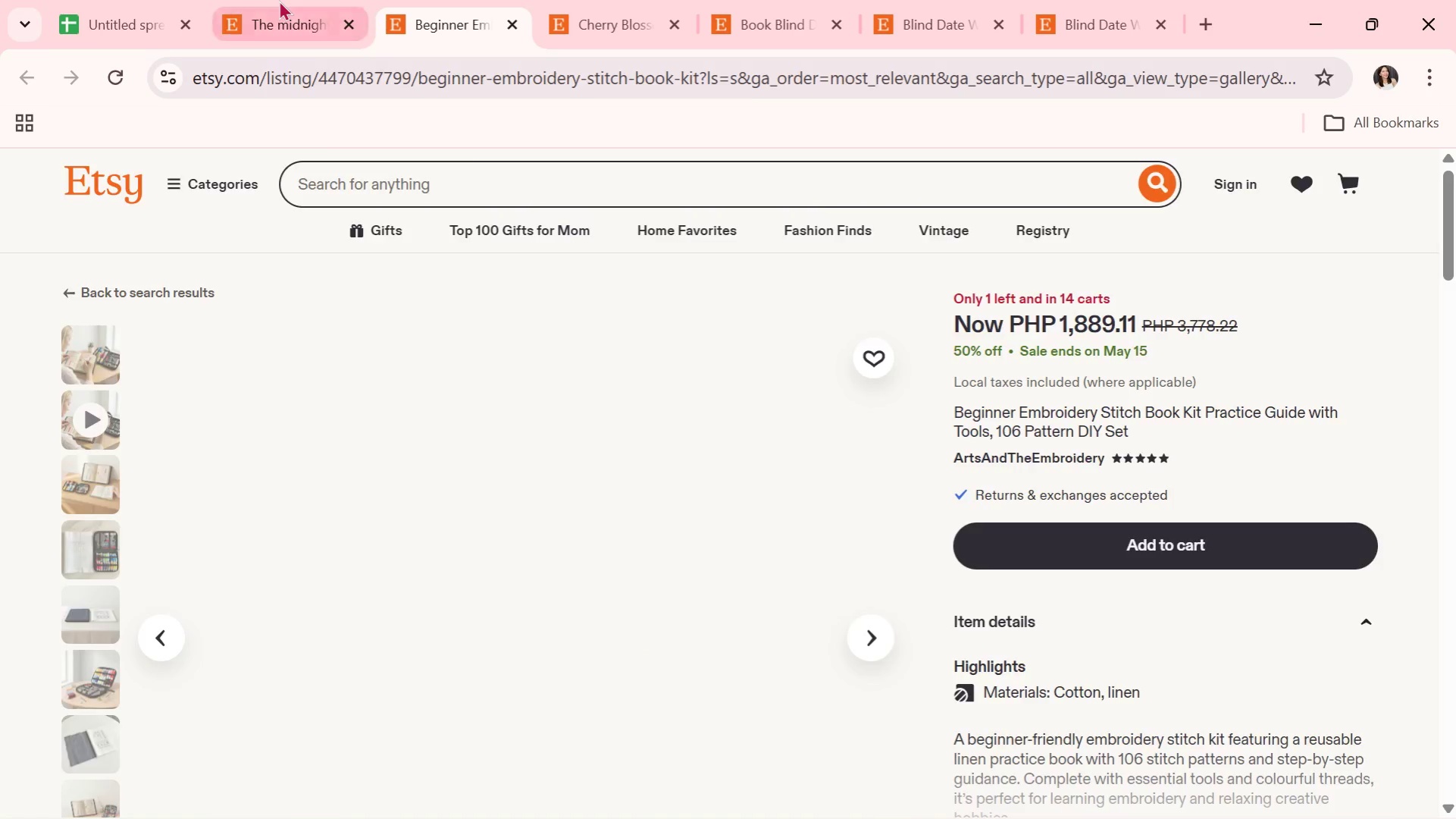 
double_click([56, 0])
 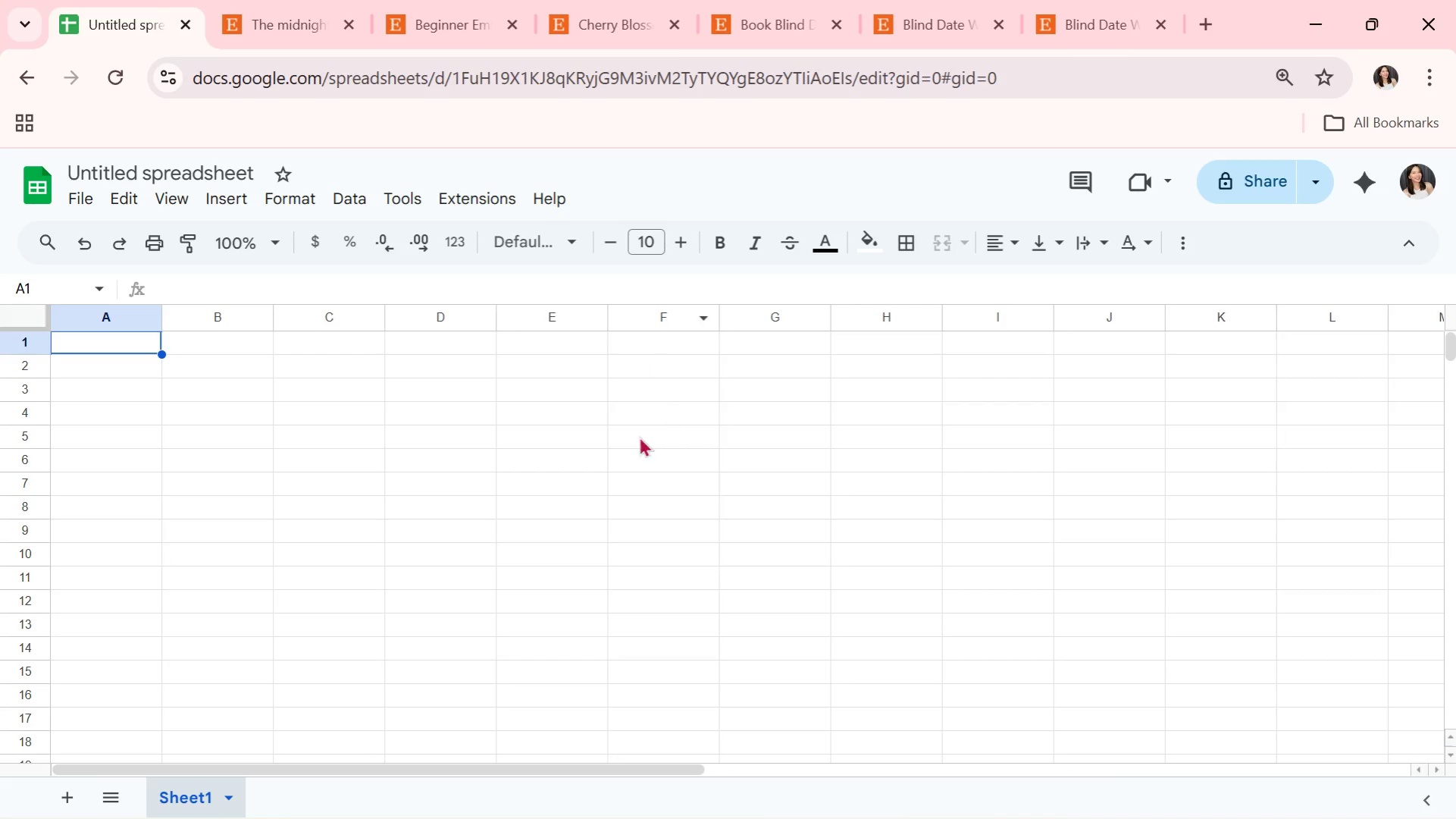 
key(Alt+Tab)